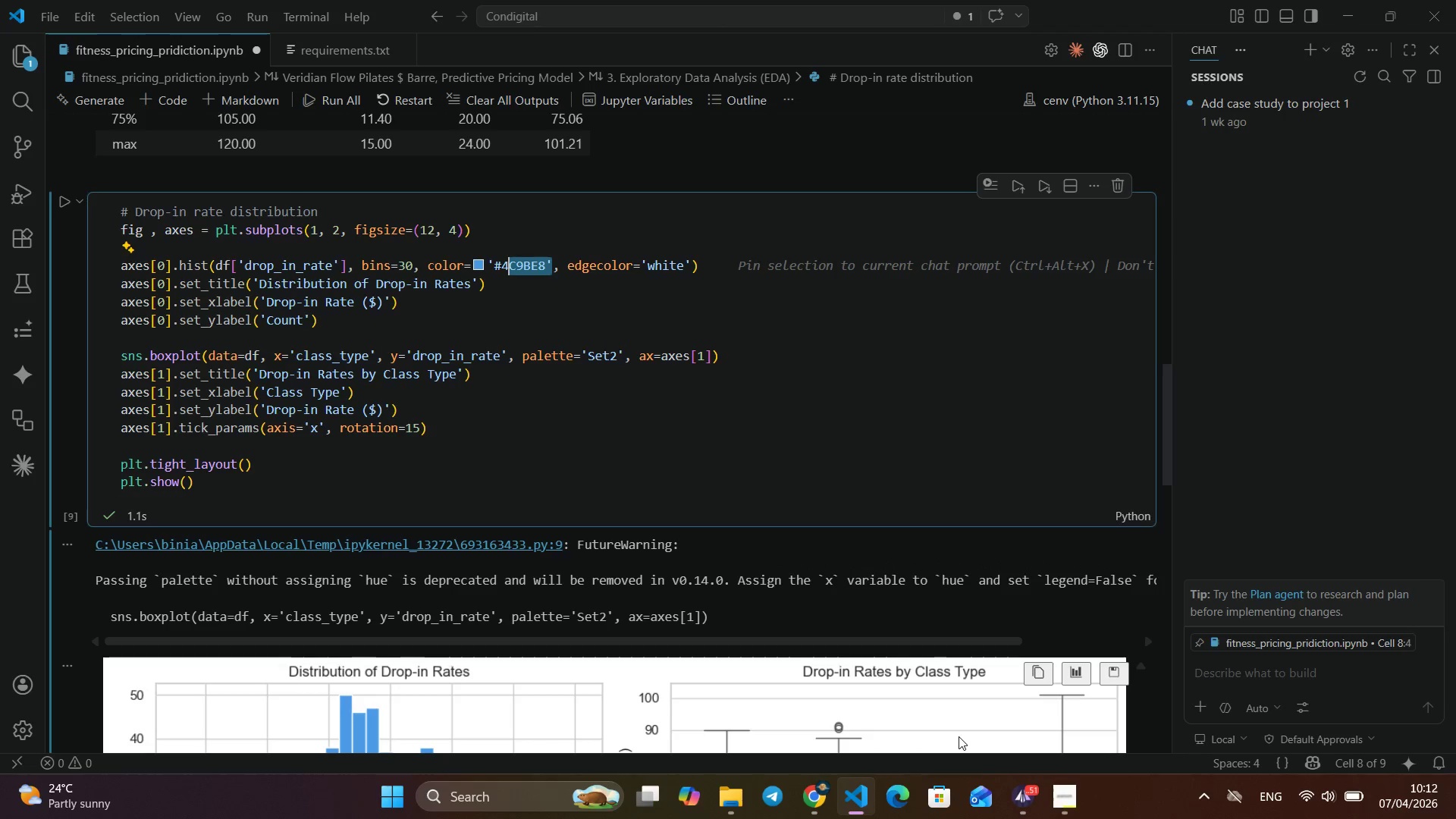 
key(Shift+ArrowLeft)
 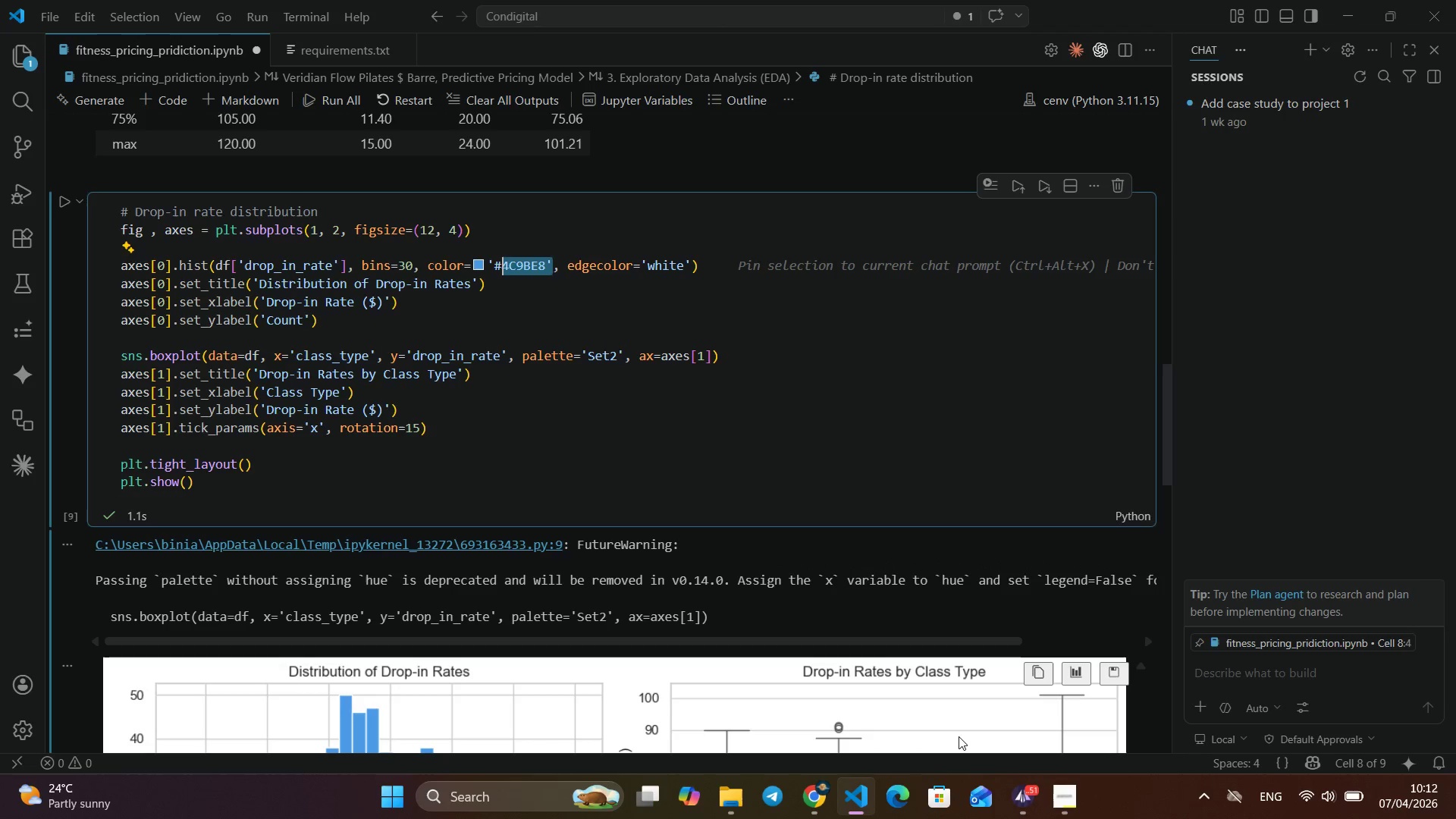 
key(Shift+ArrowLeft)
 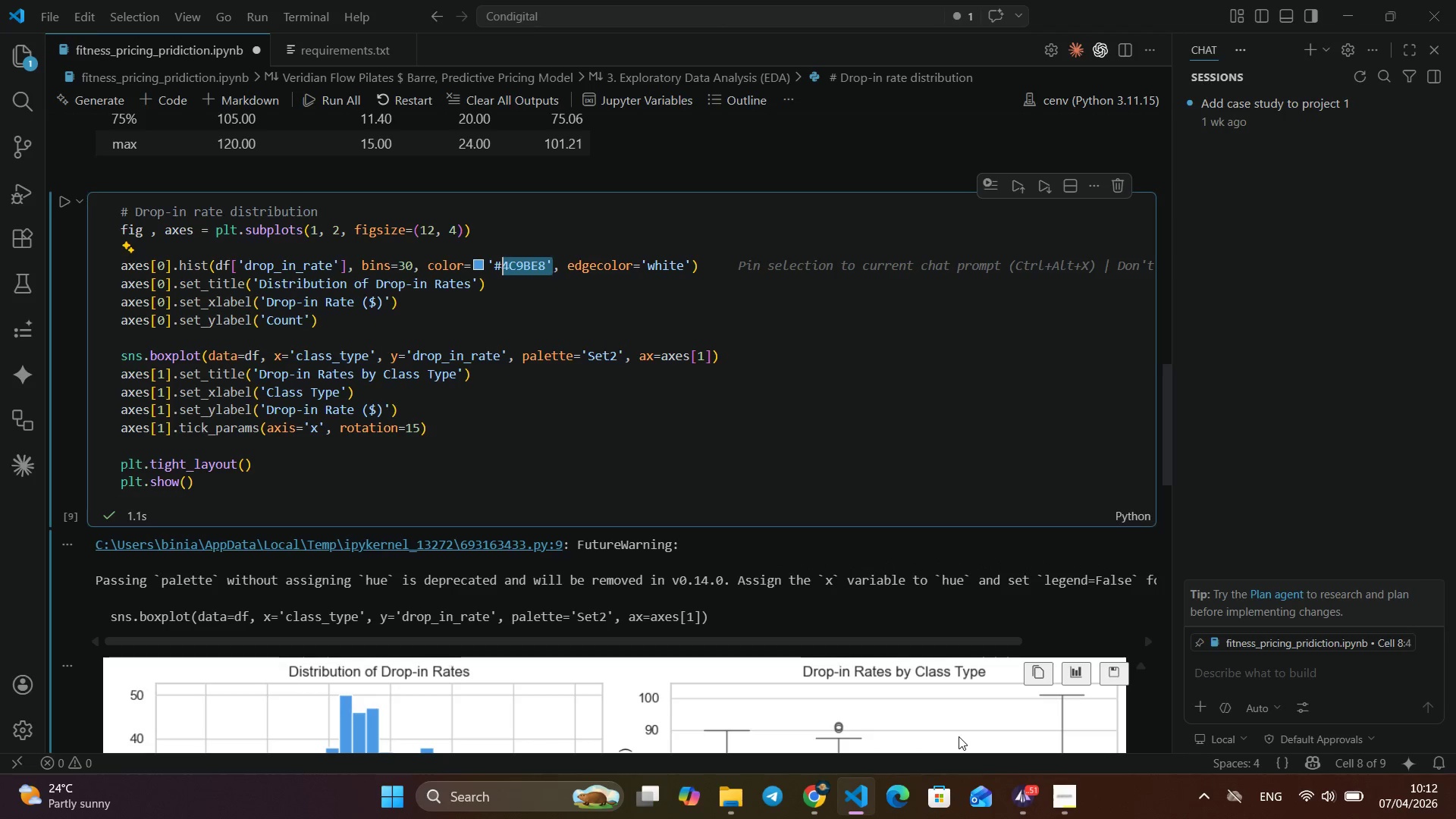 
key(Shift+ArrowLeft)
 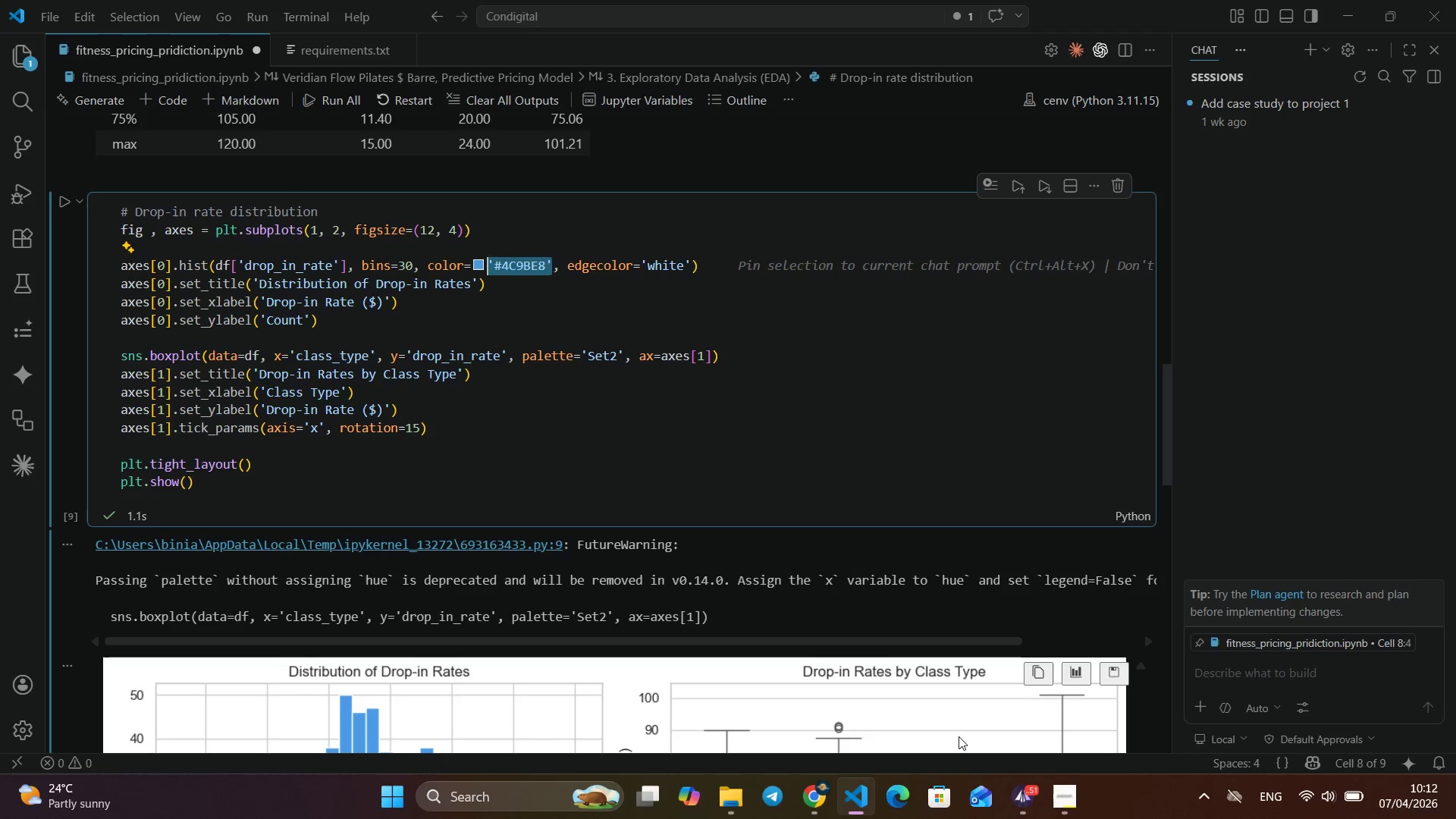 
key(Shift+ArrowLeft)
 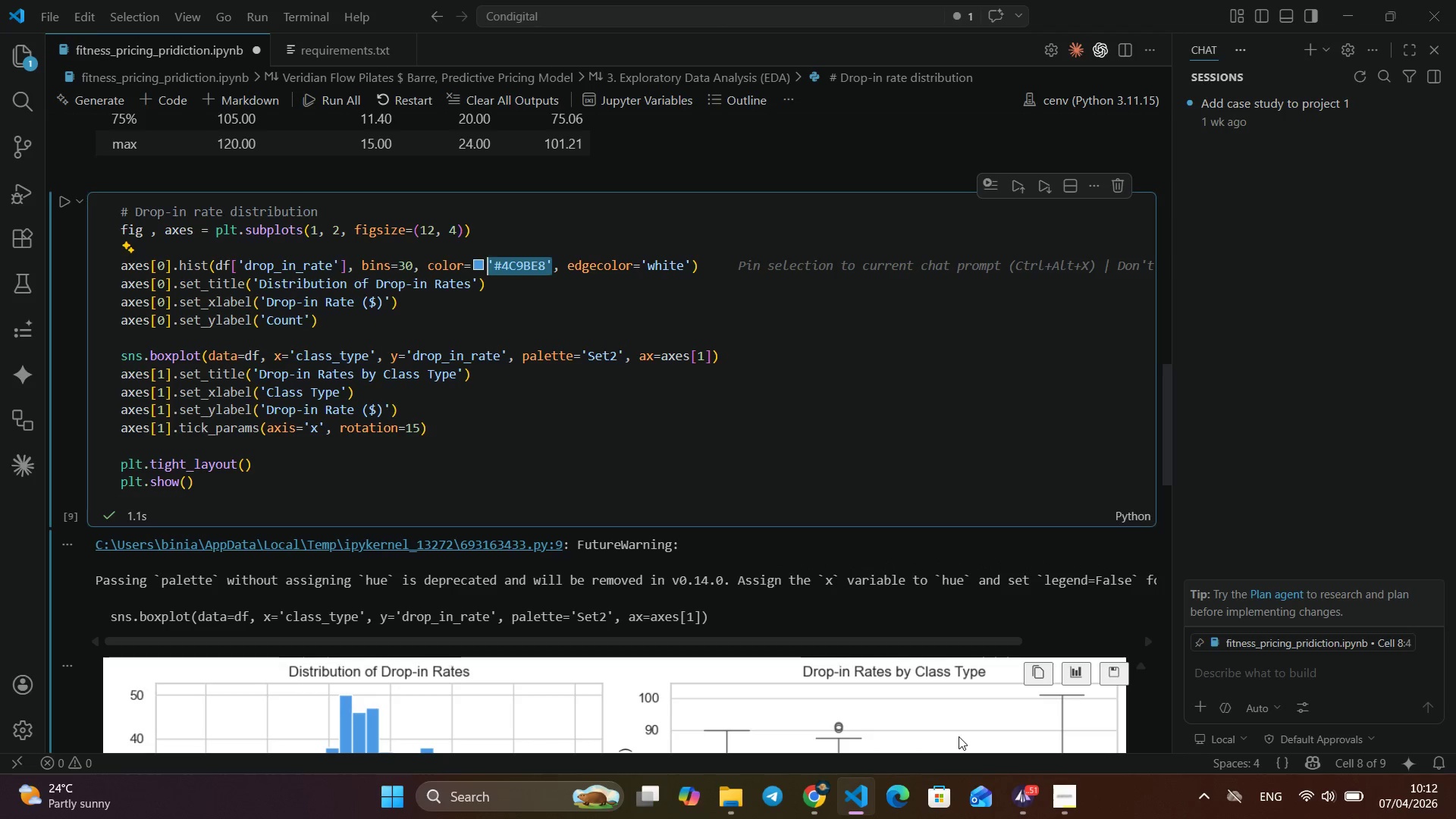 
key(Shift+ArrowLeft)
 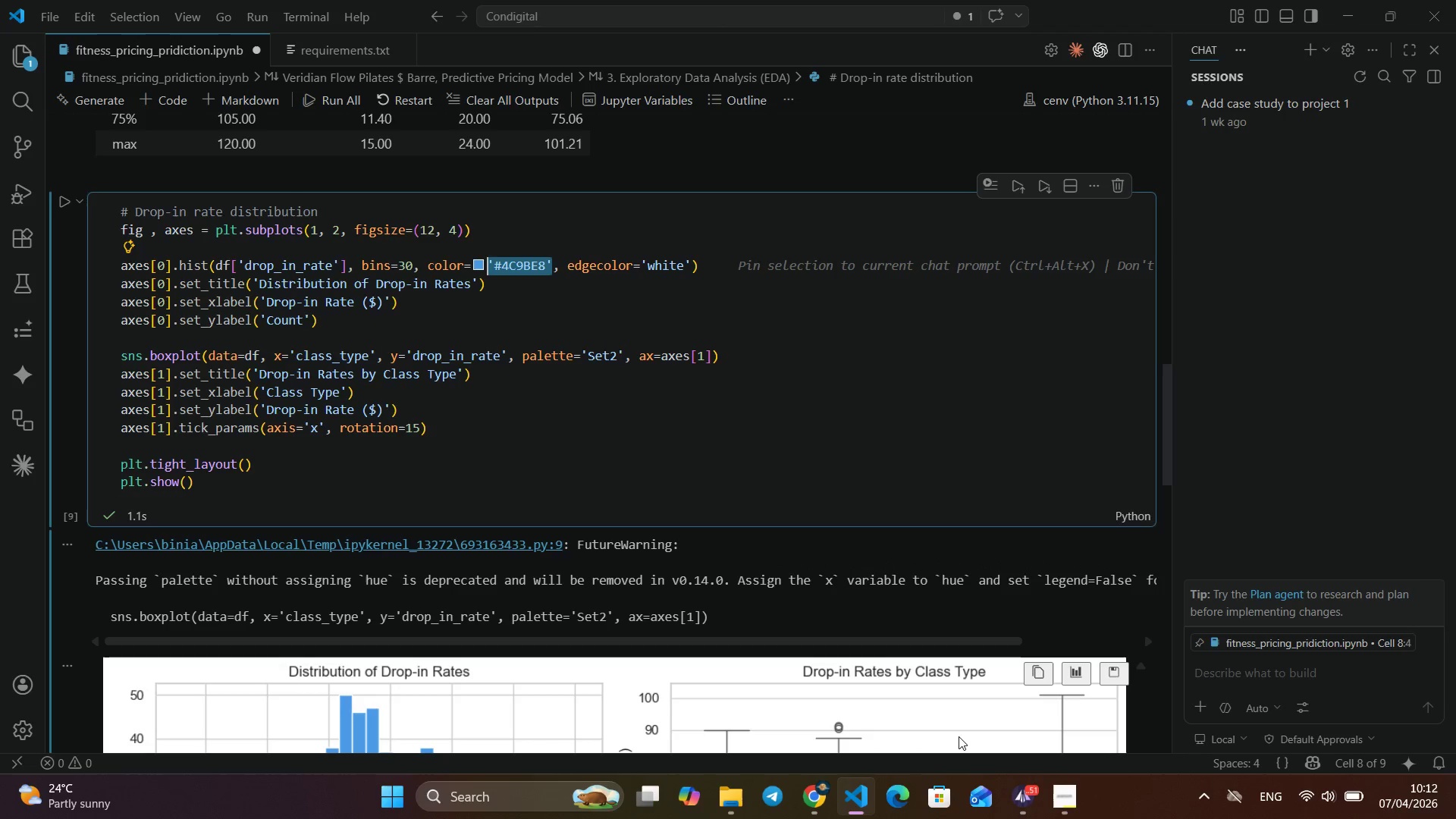 
key(Control+C)
 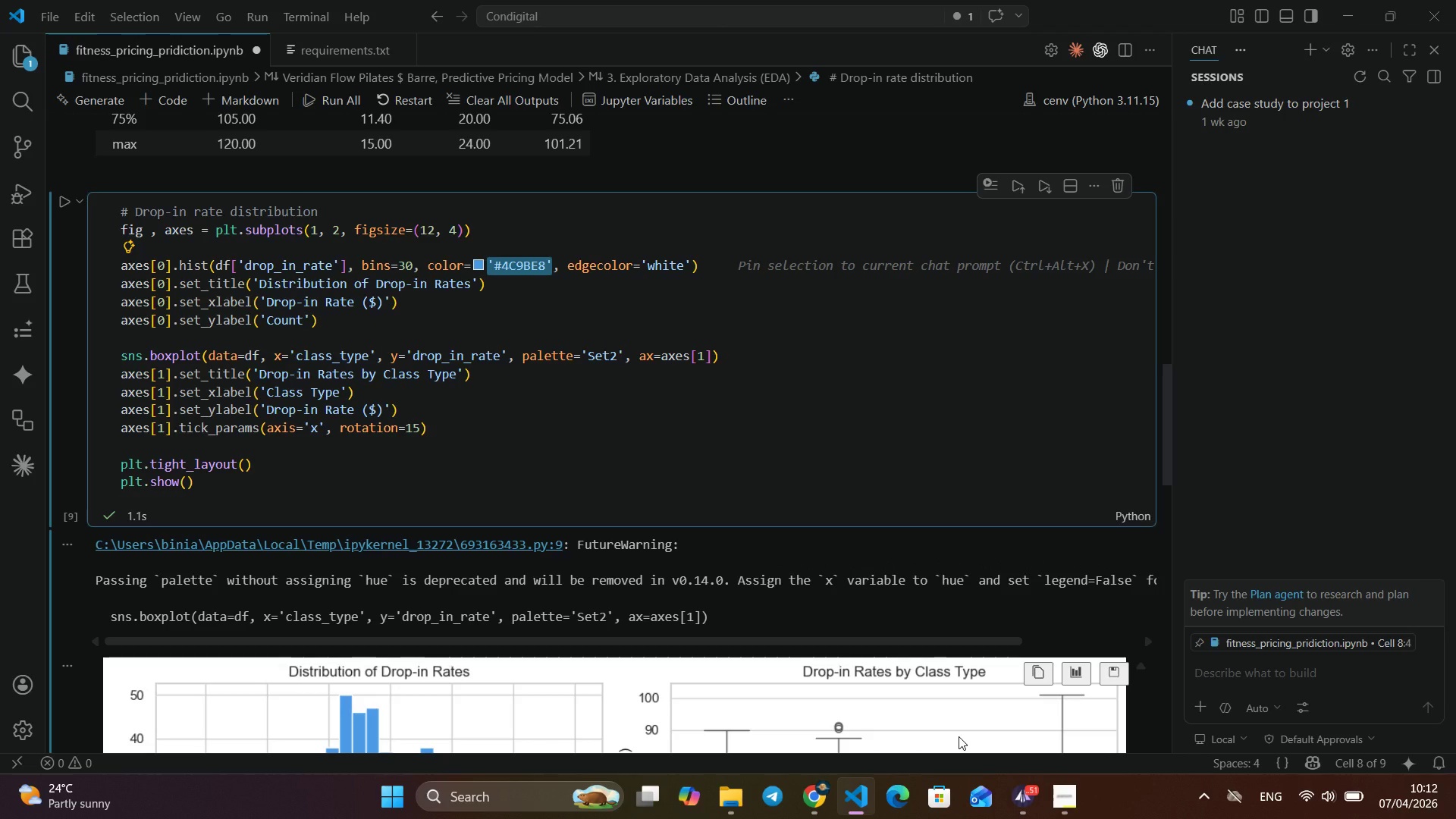 
key(Control+C)
 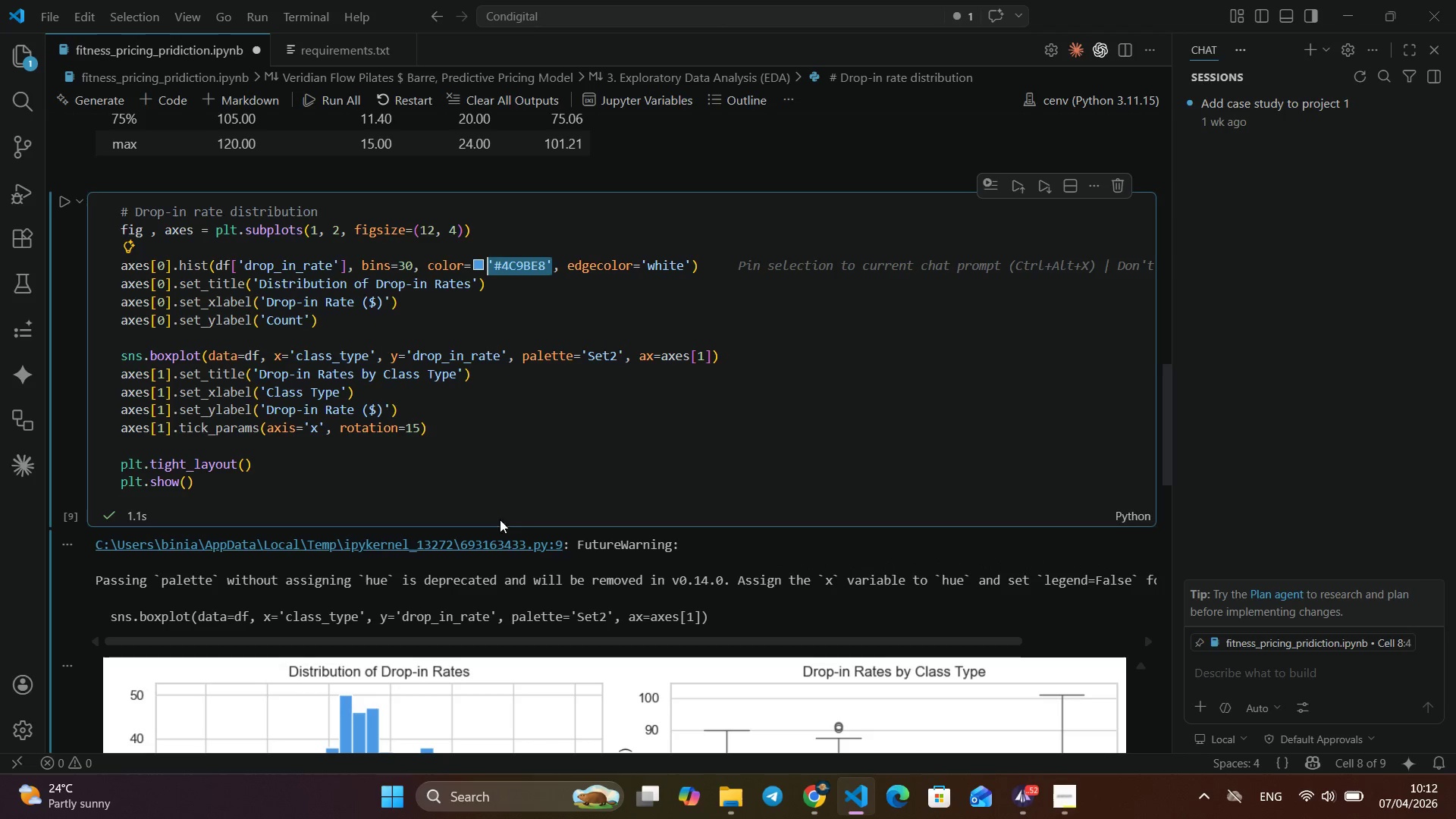 
scroll: coordinate [323, 403], scroll_direction: down, amount: 20.0
 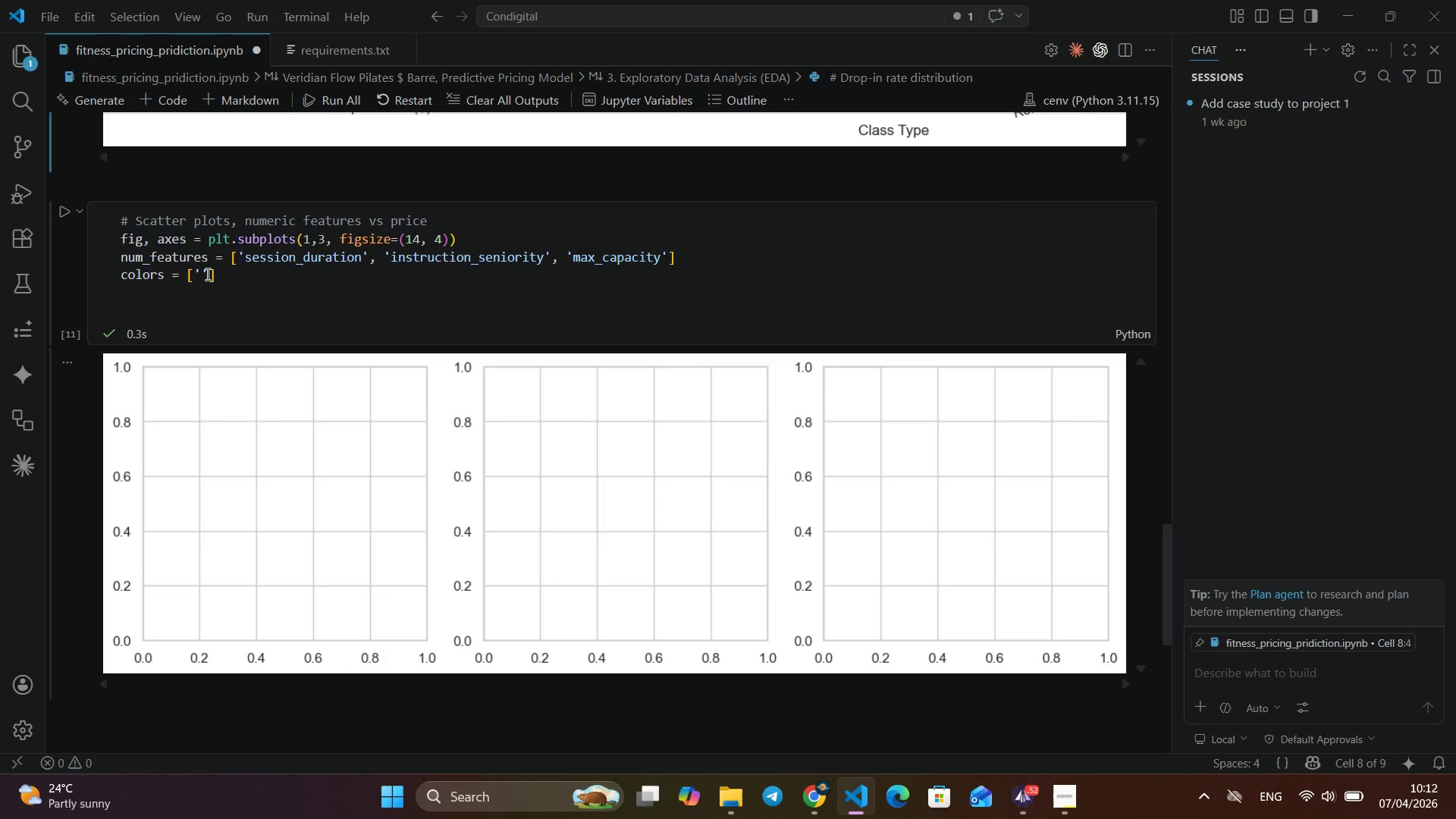 
left_click([206, 274])
 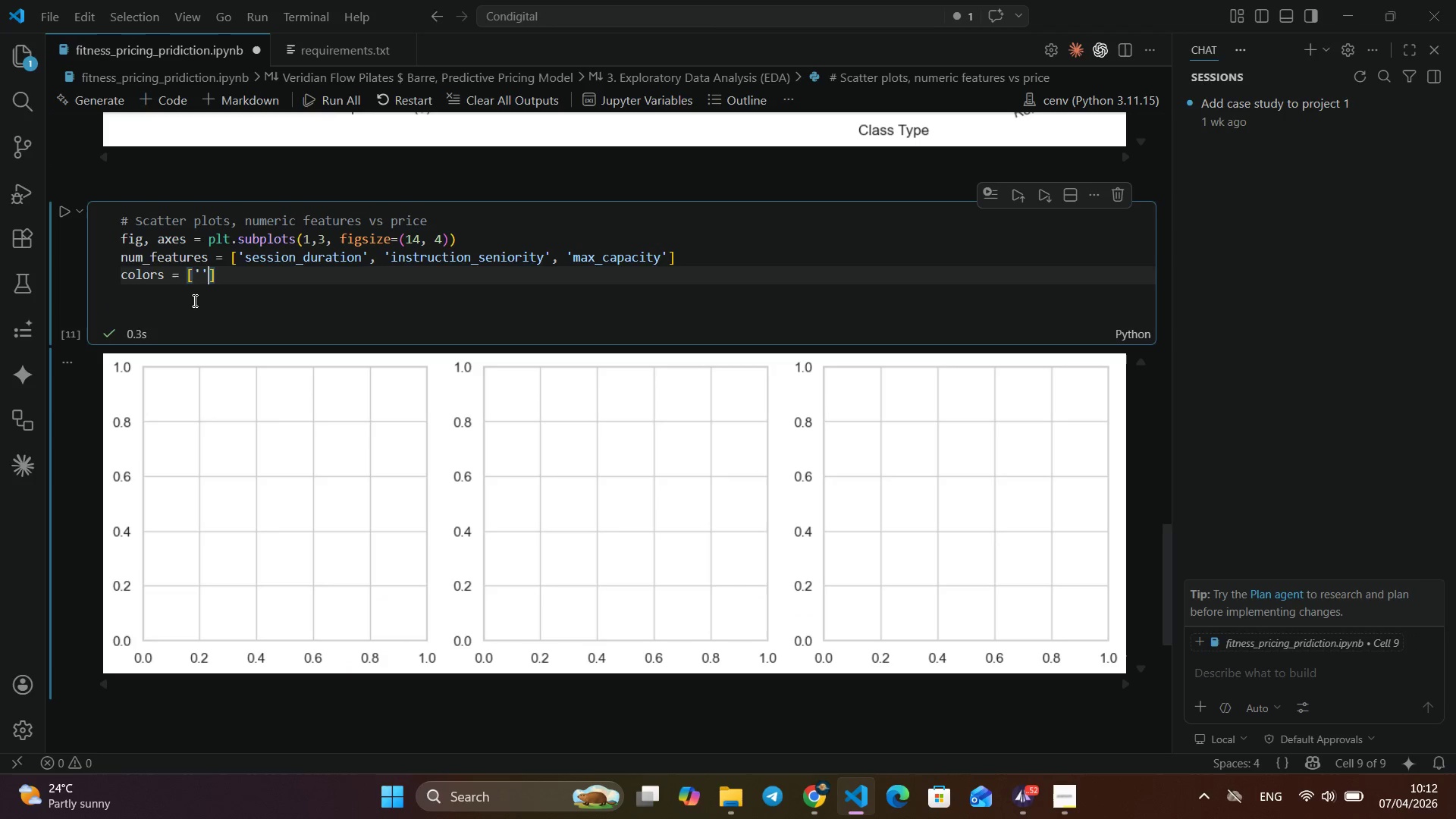 
key(Control+Backspace)
 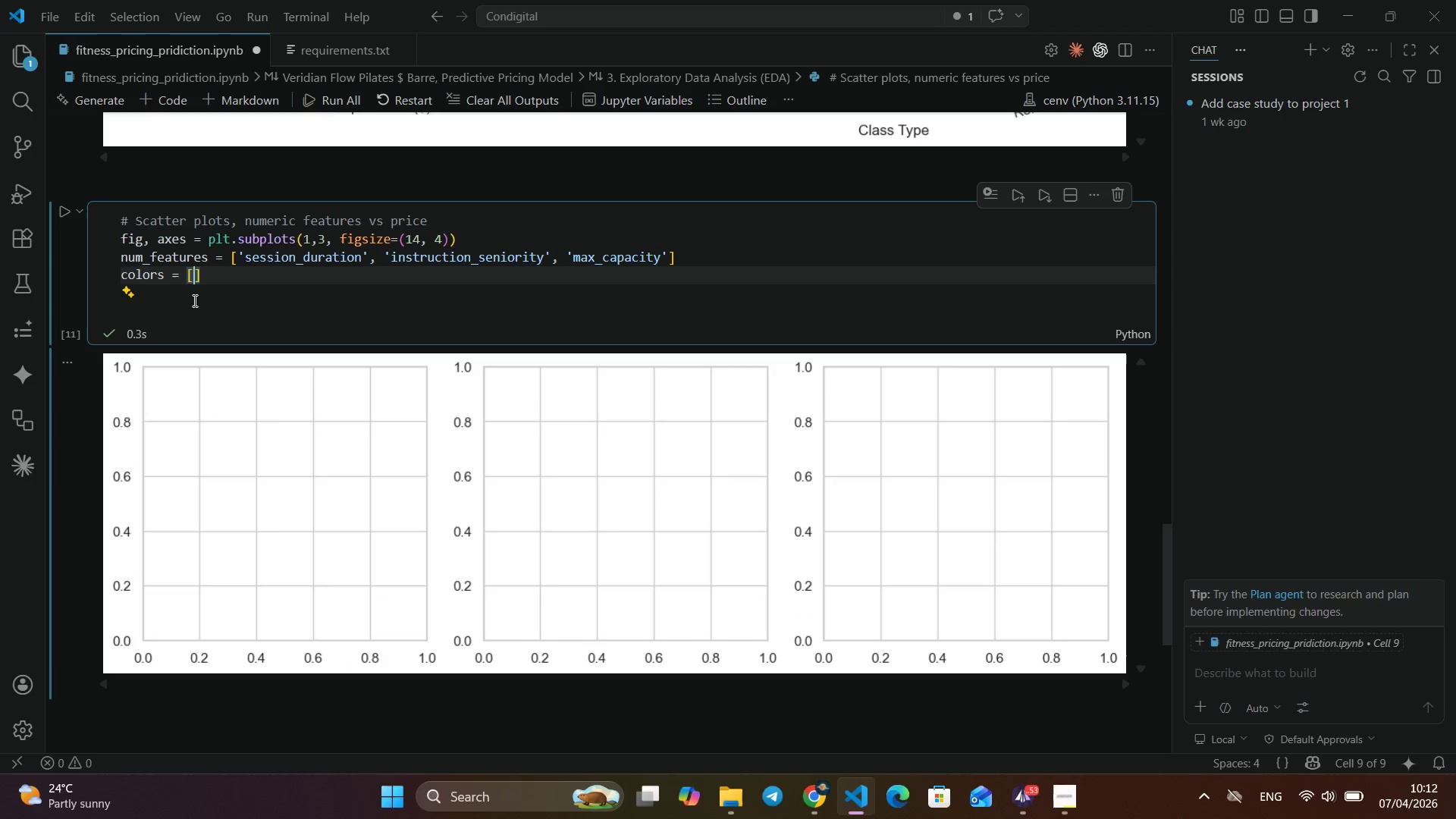 
key(Control+Backspace)
 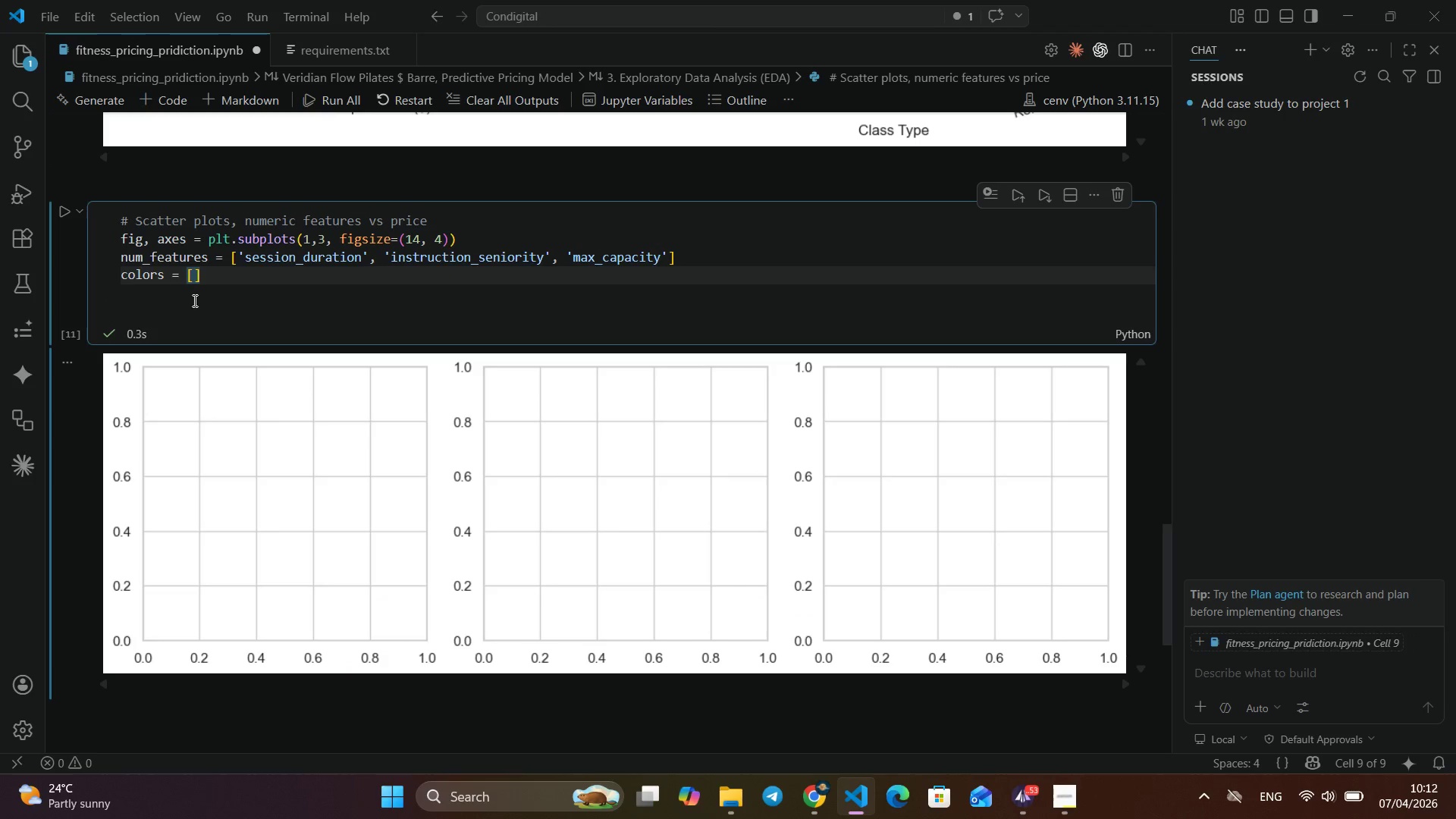 
key(Control+V)
 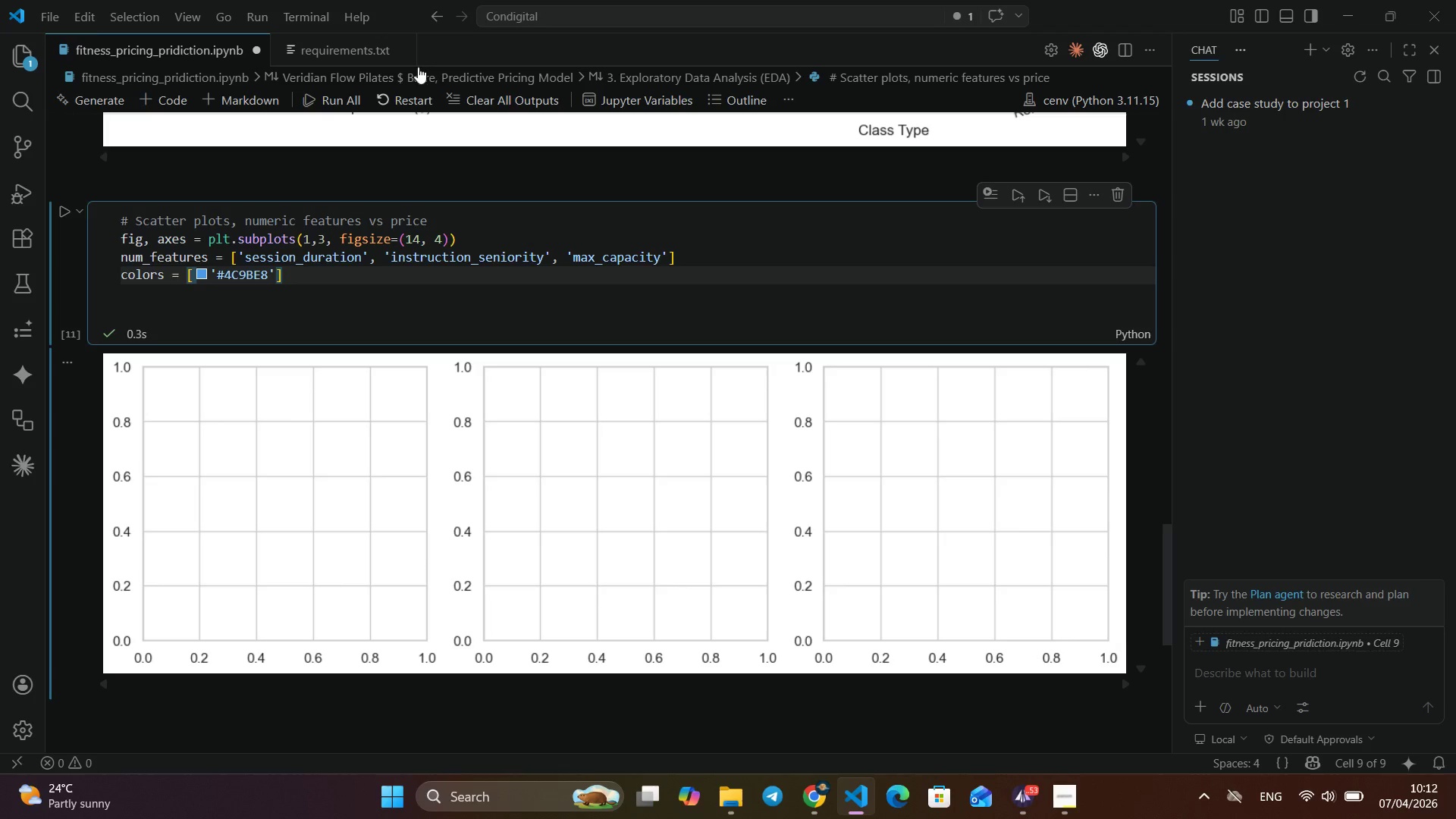 
wait(6.02)
 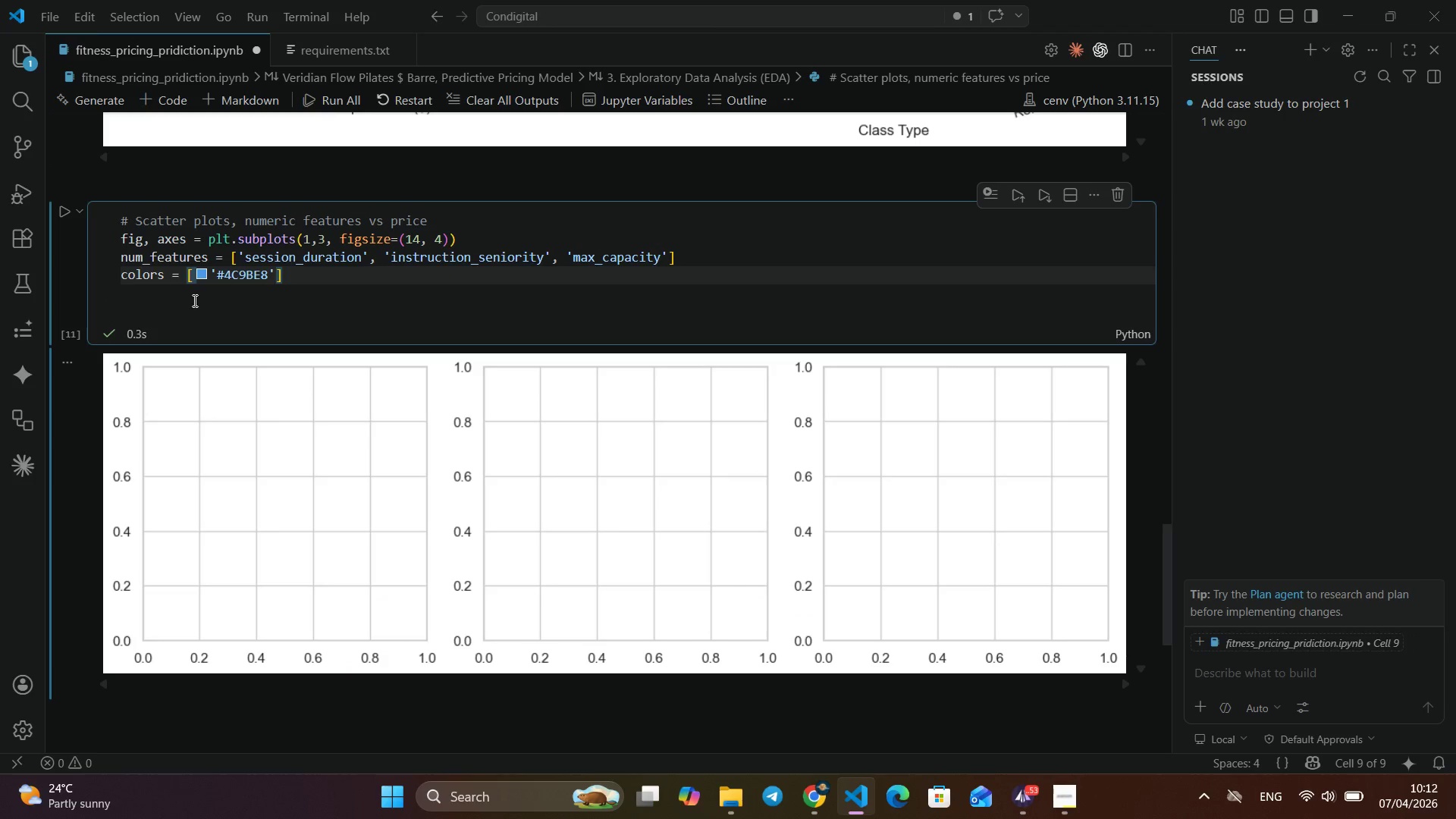 
scroll: coordinate [611, 306], scroll_direction: up, amount: 19.0
 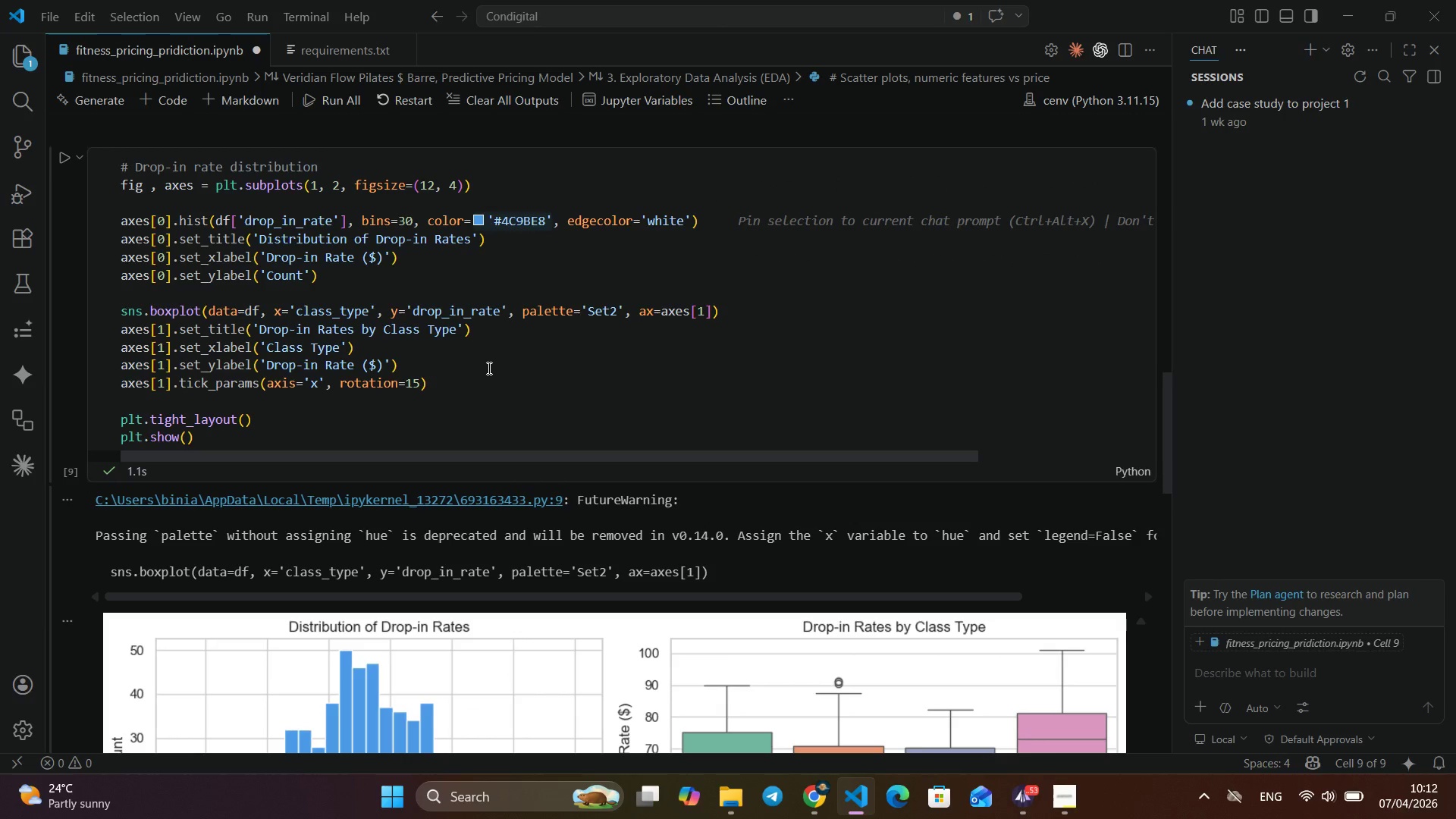 
scroll: coordinate [479, 368], scroll_direction: down, amount: 16.0
 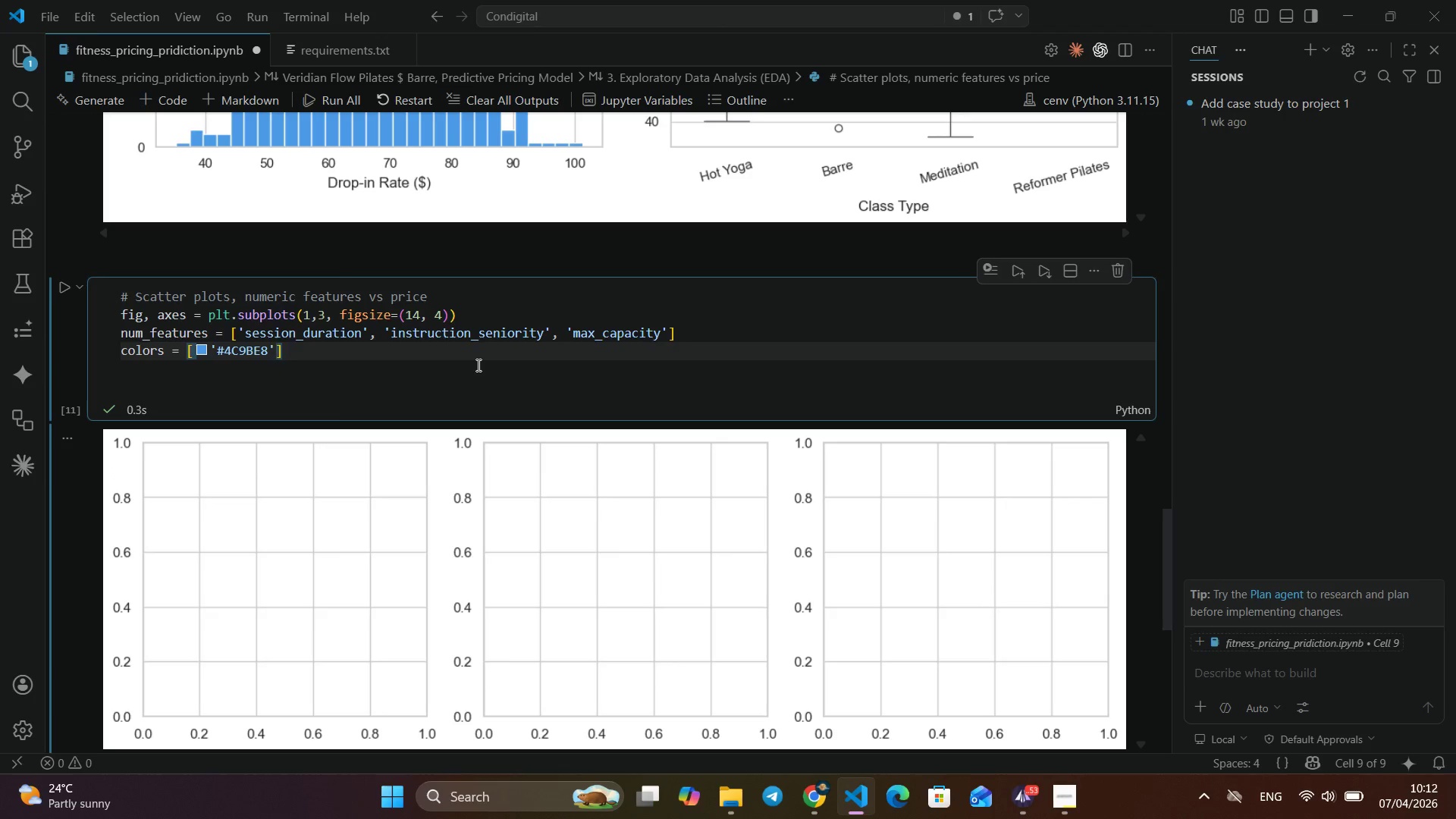 
type(,'#F4845F)
 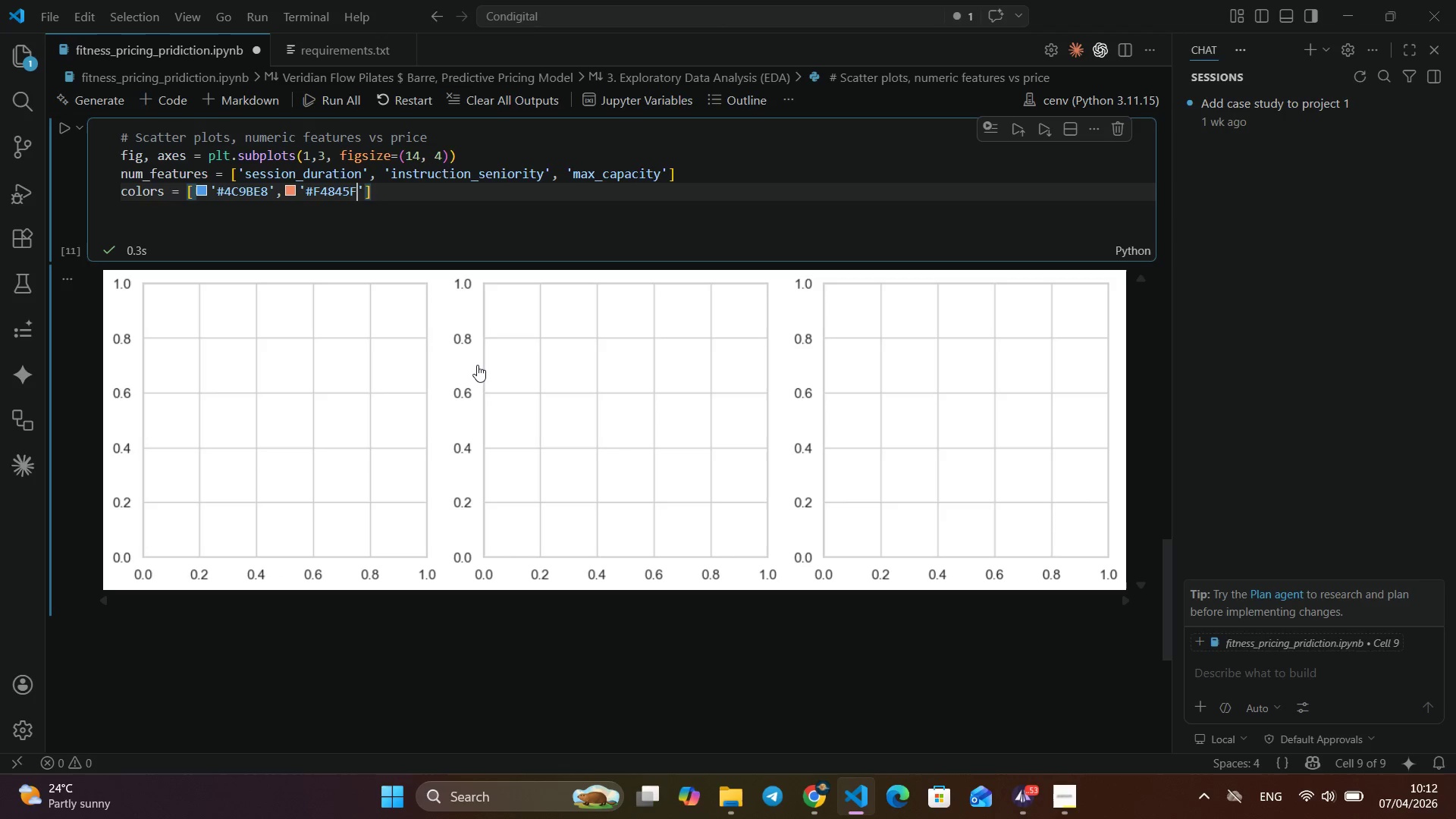 
key(ArrowRight)
 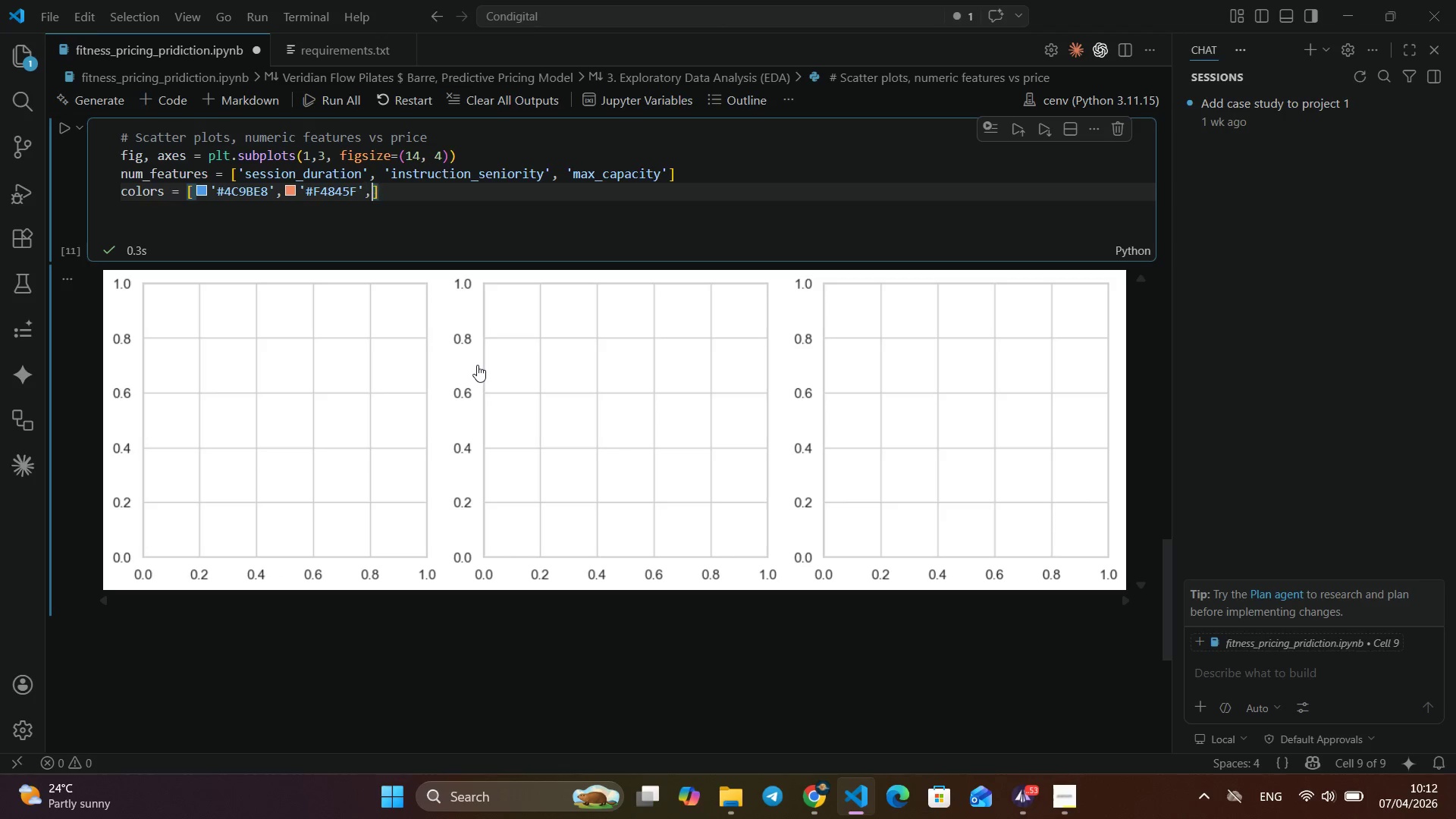 
key(Comma)
 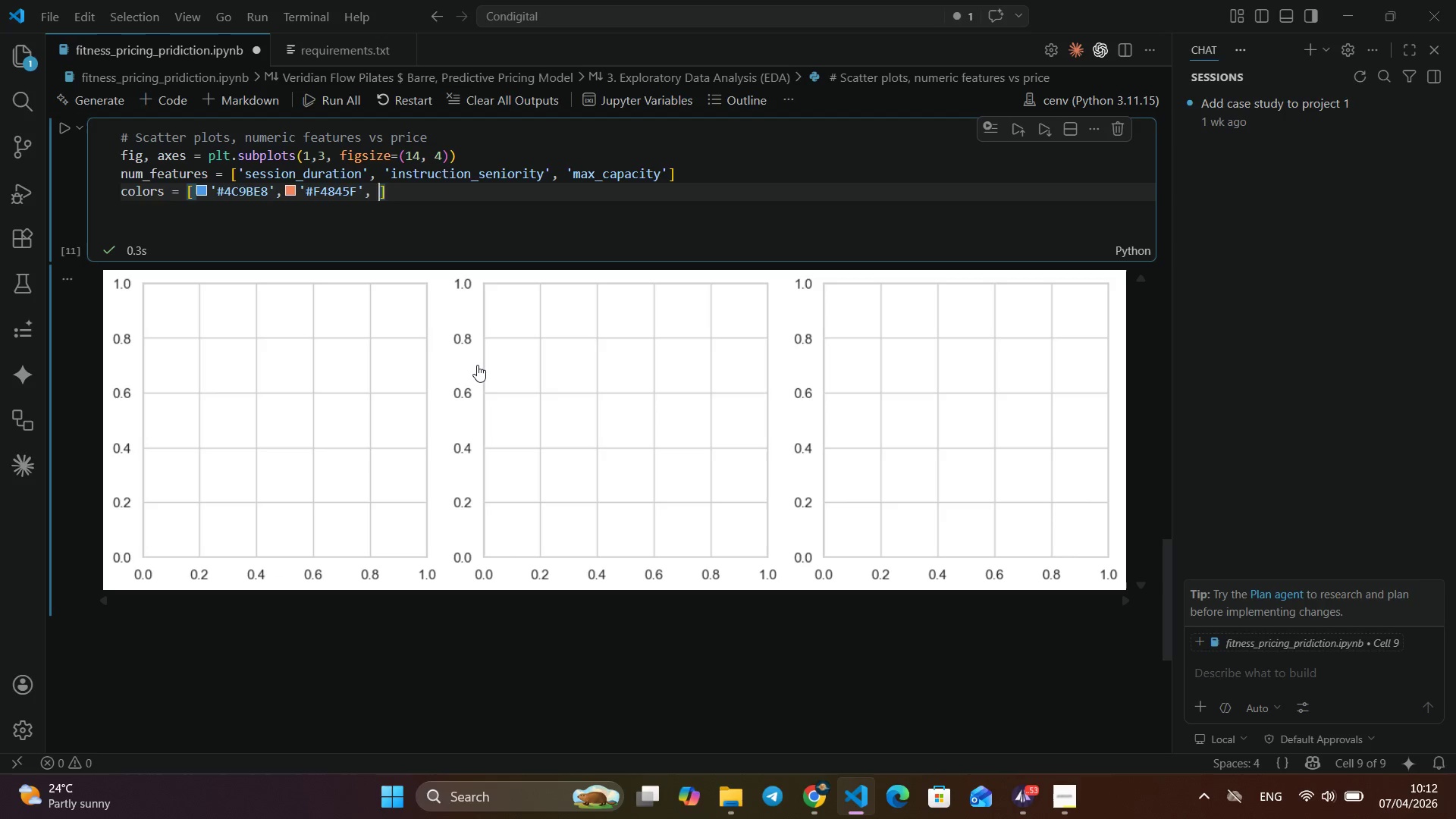 
key(Space)
 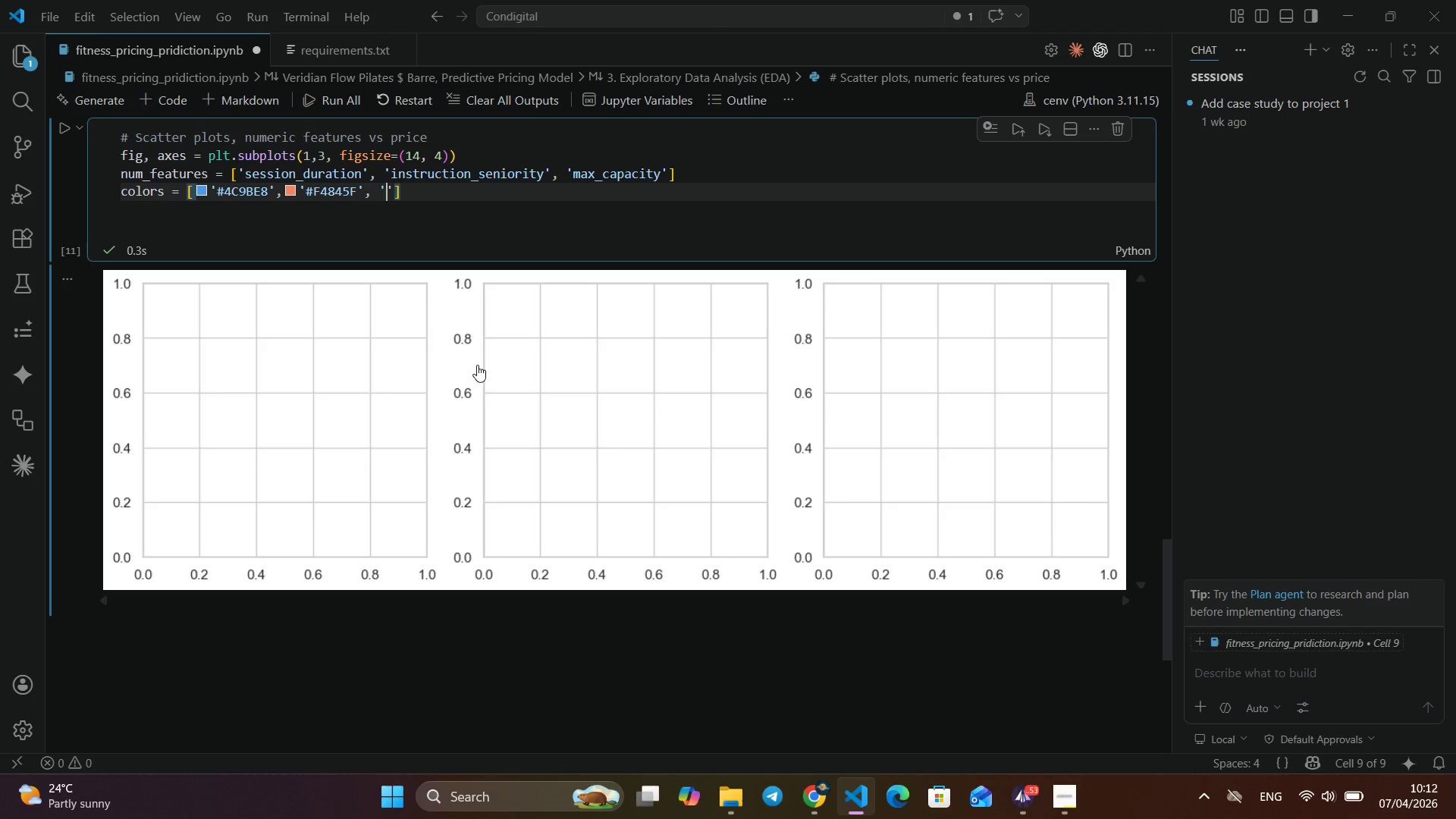 
key(Quote)
 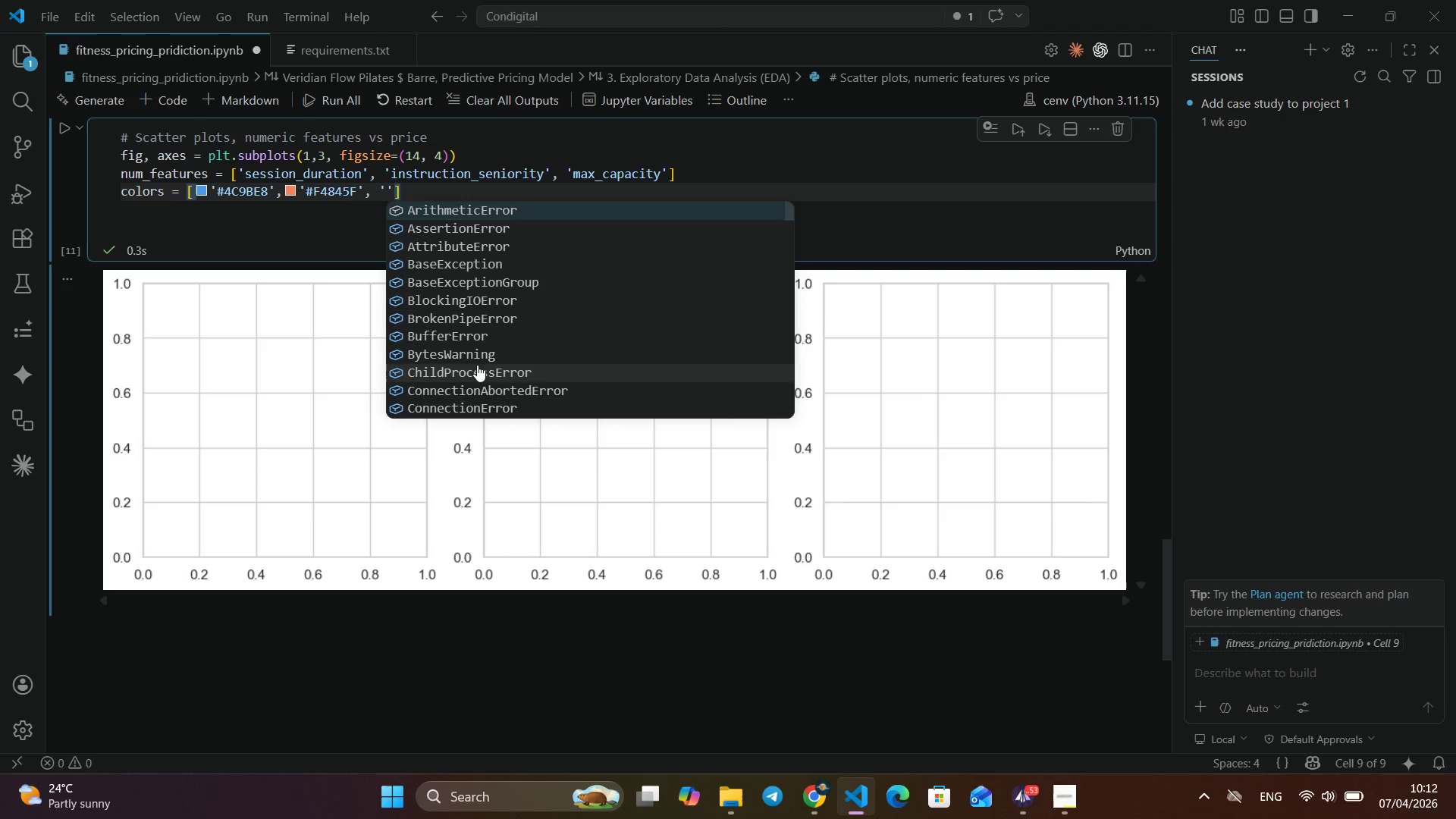 
key(3)
 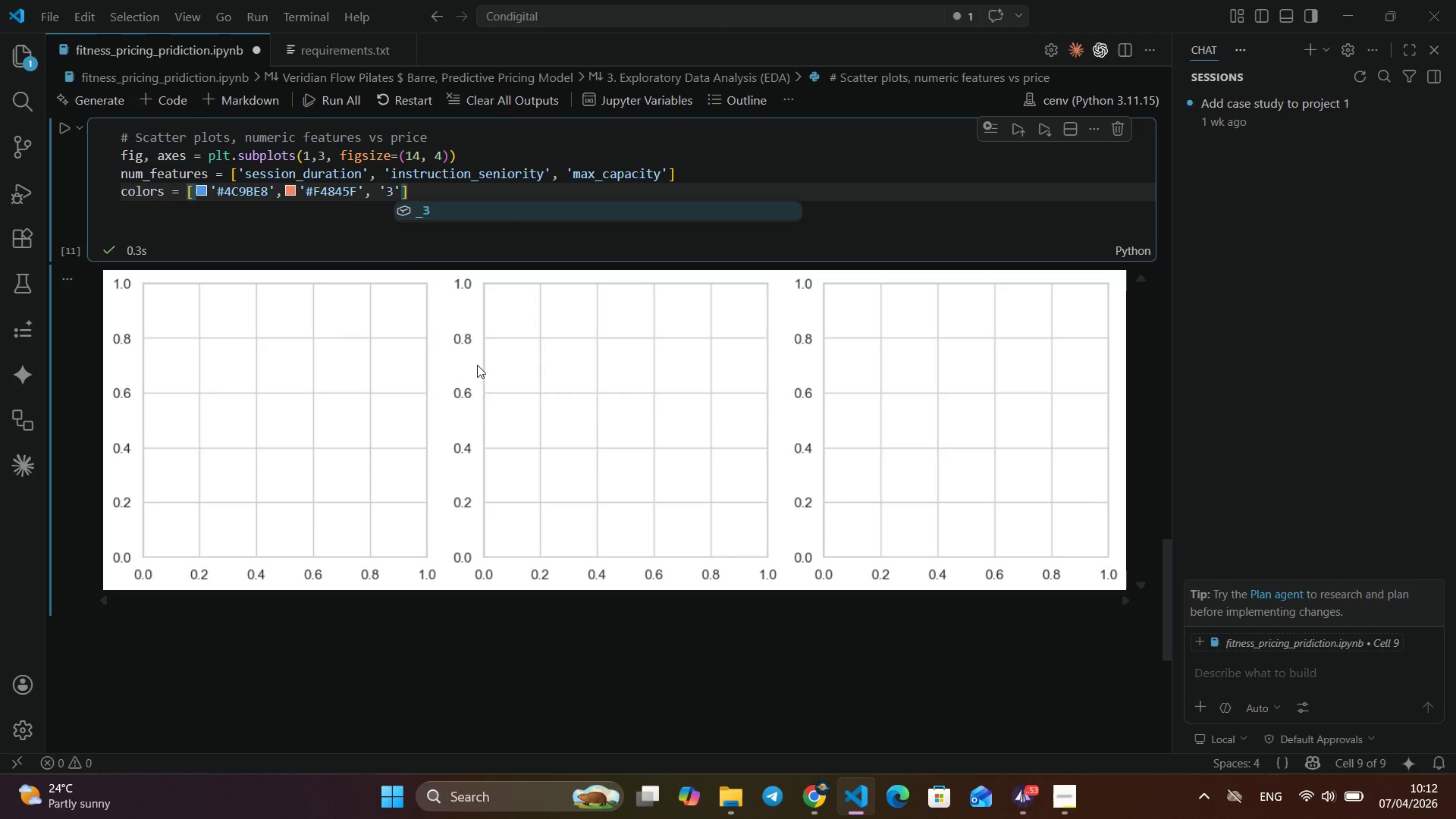 
key(Backspace)
 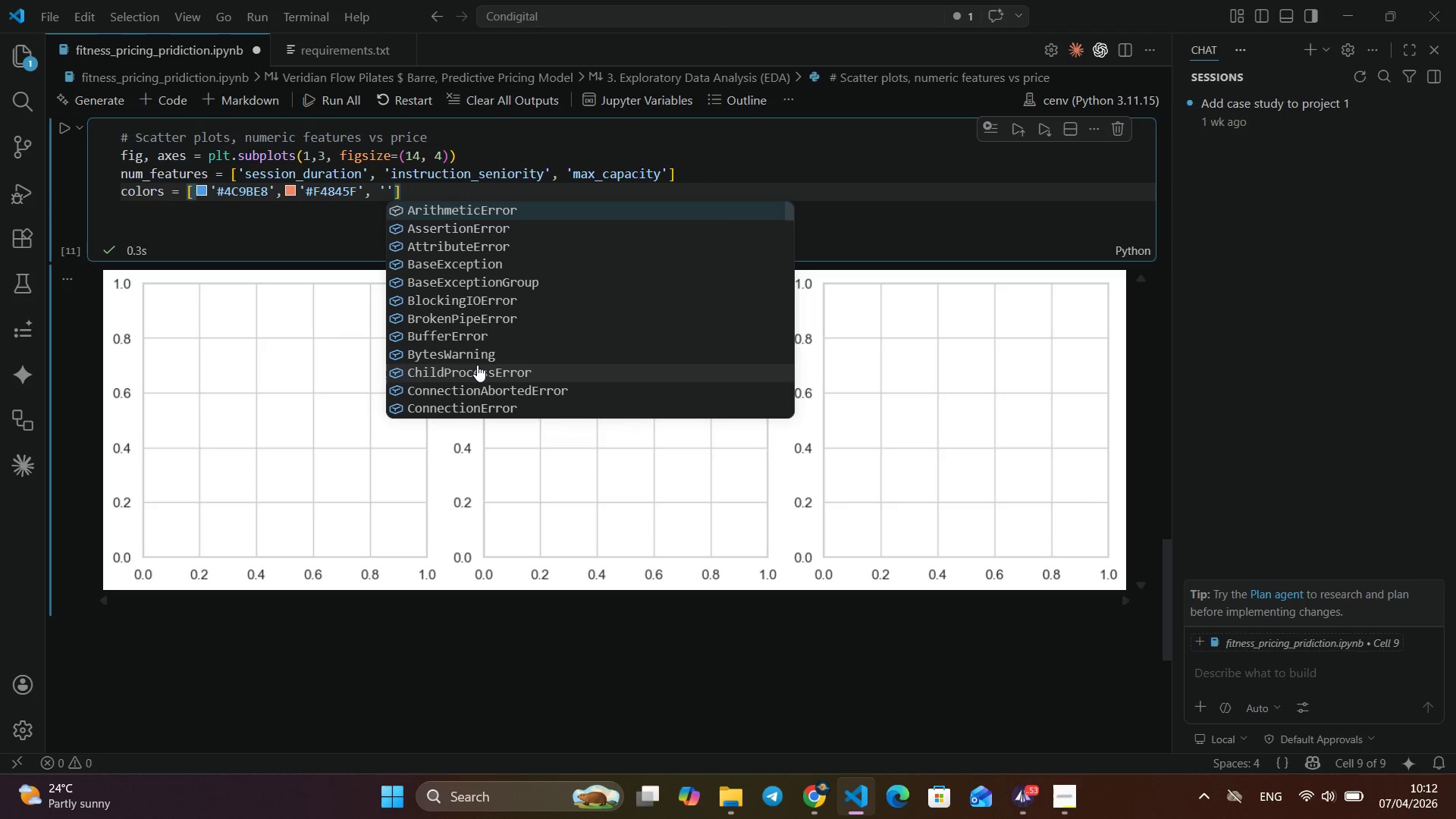 
key(Shift+3)
 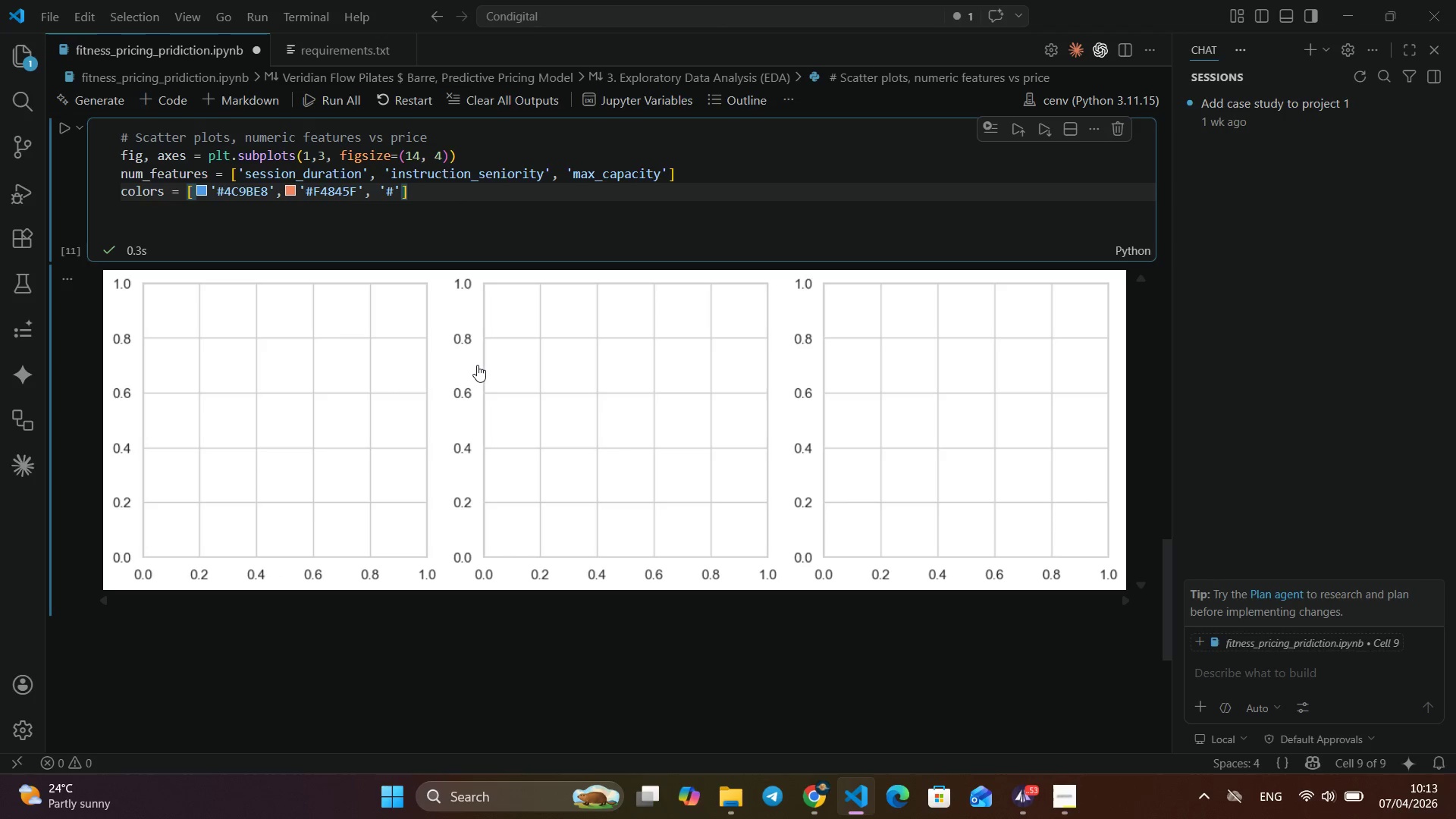 
type(6BCB77)
 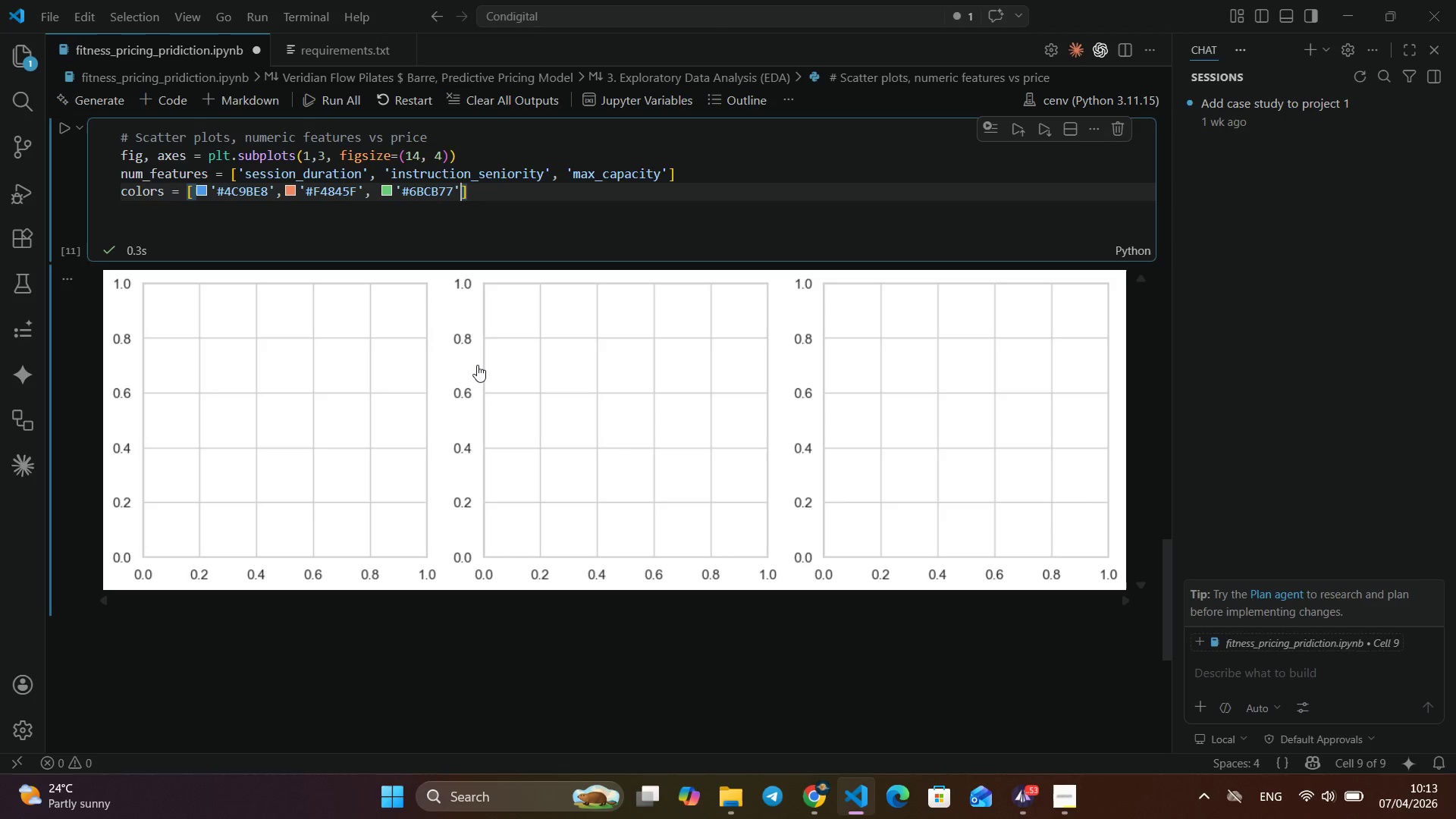 
key(ArrowRight)
 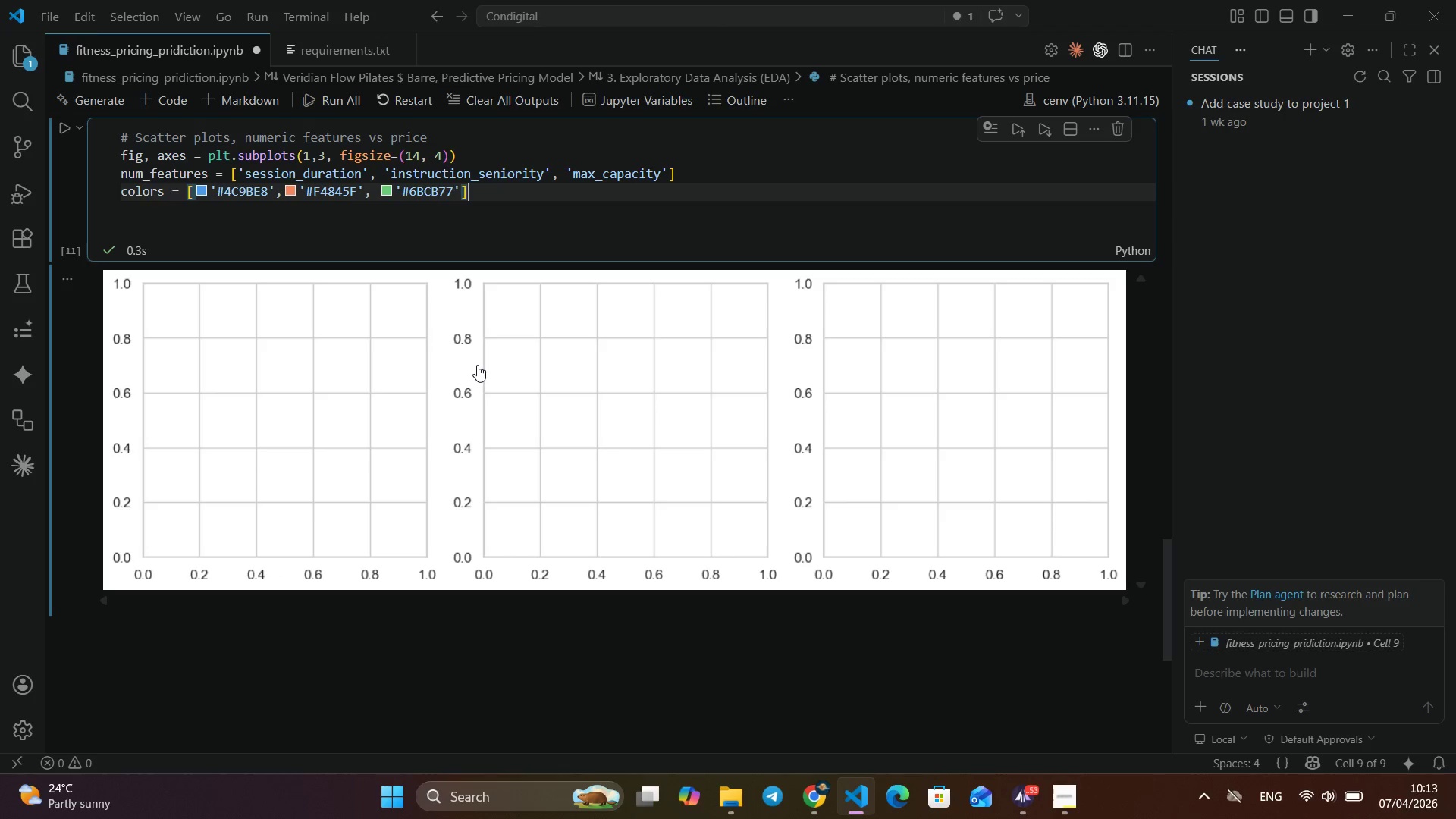 
key(ArrowRight)
 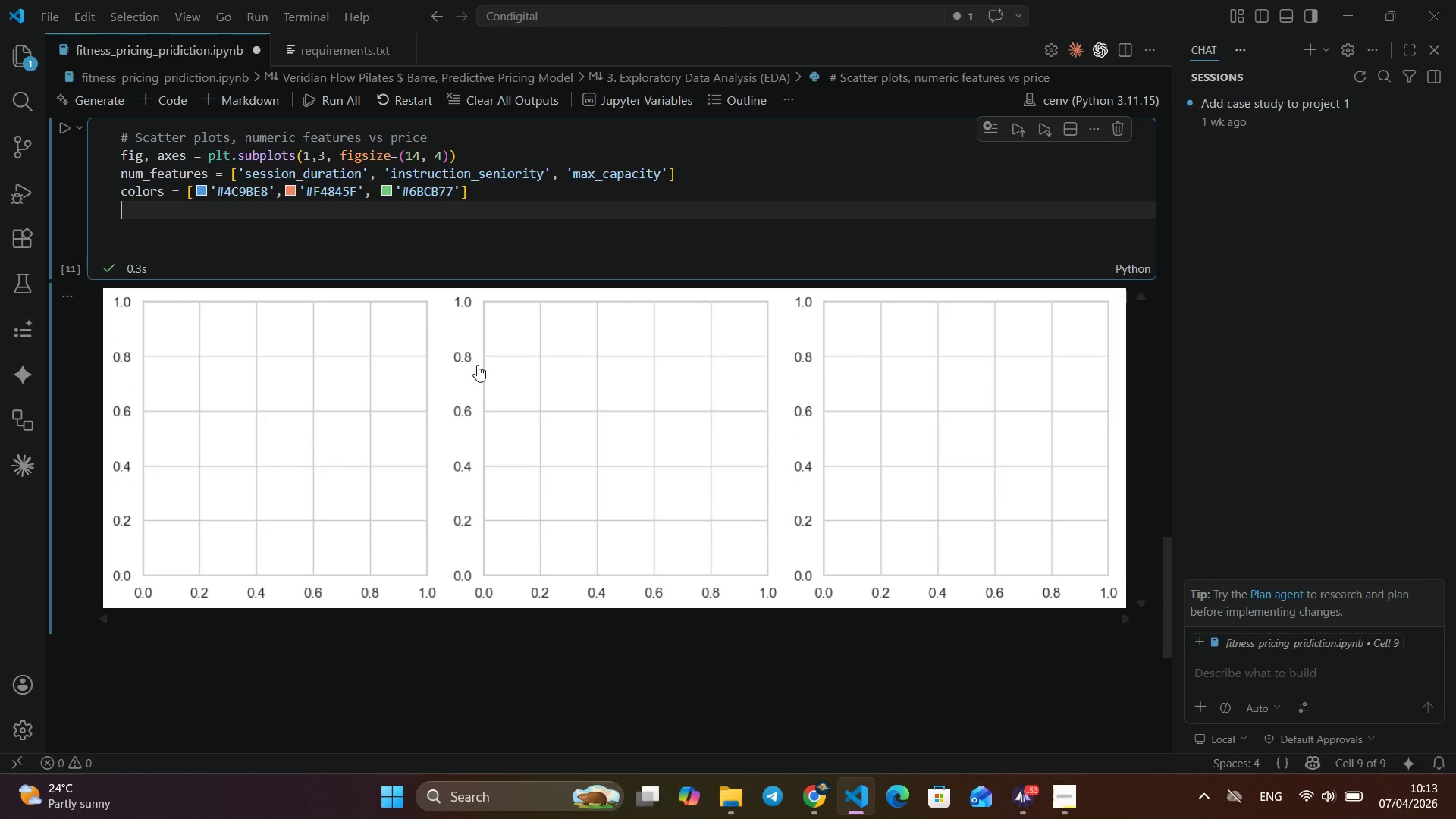 
key(Enter)
 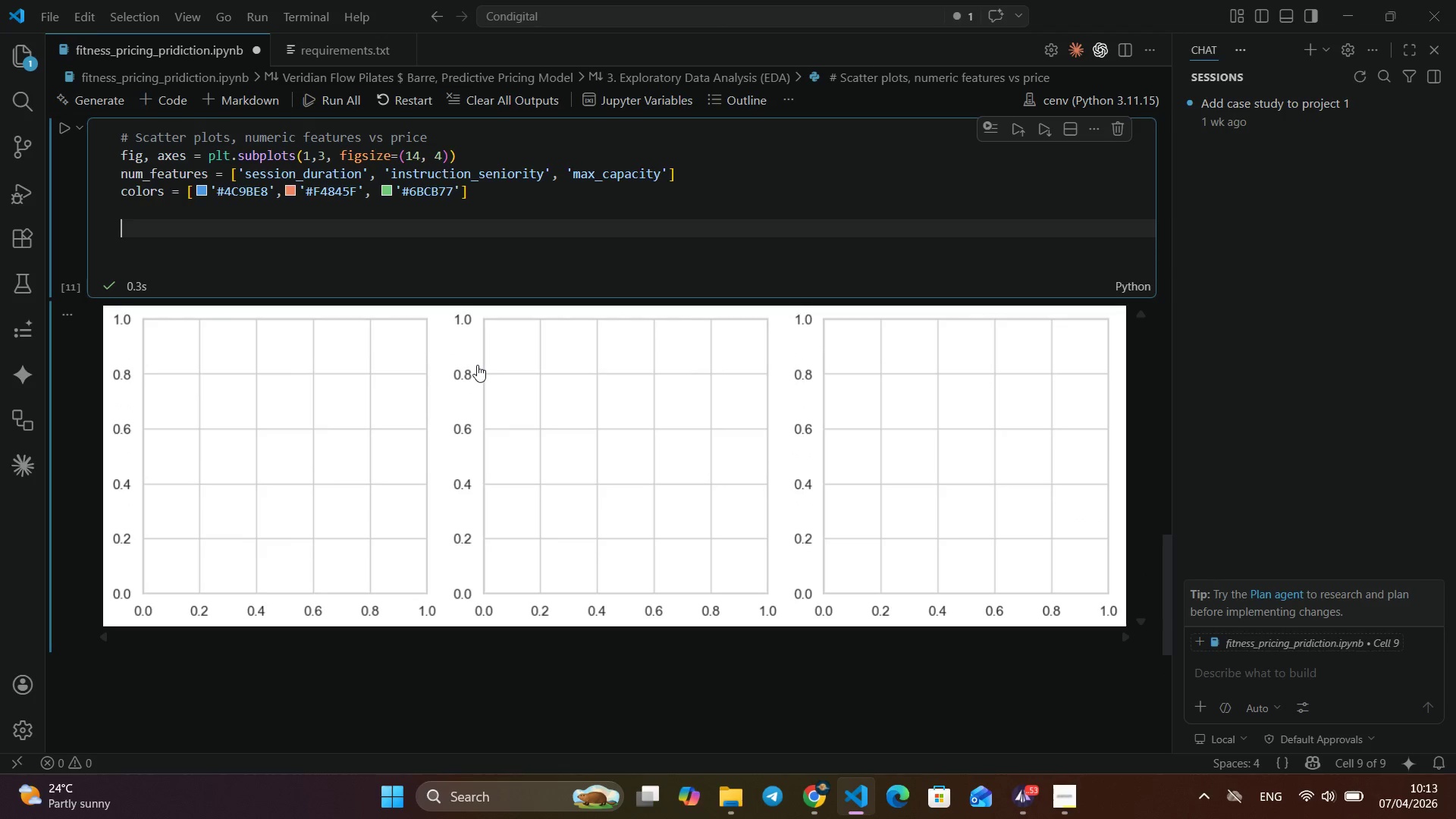 
key(Enter)
 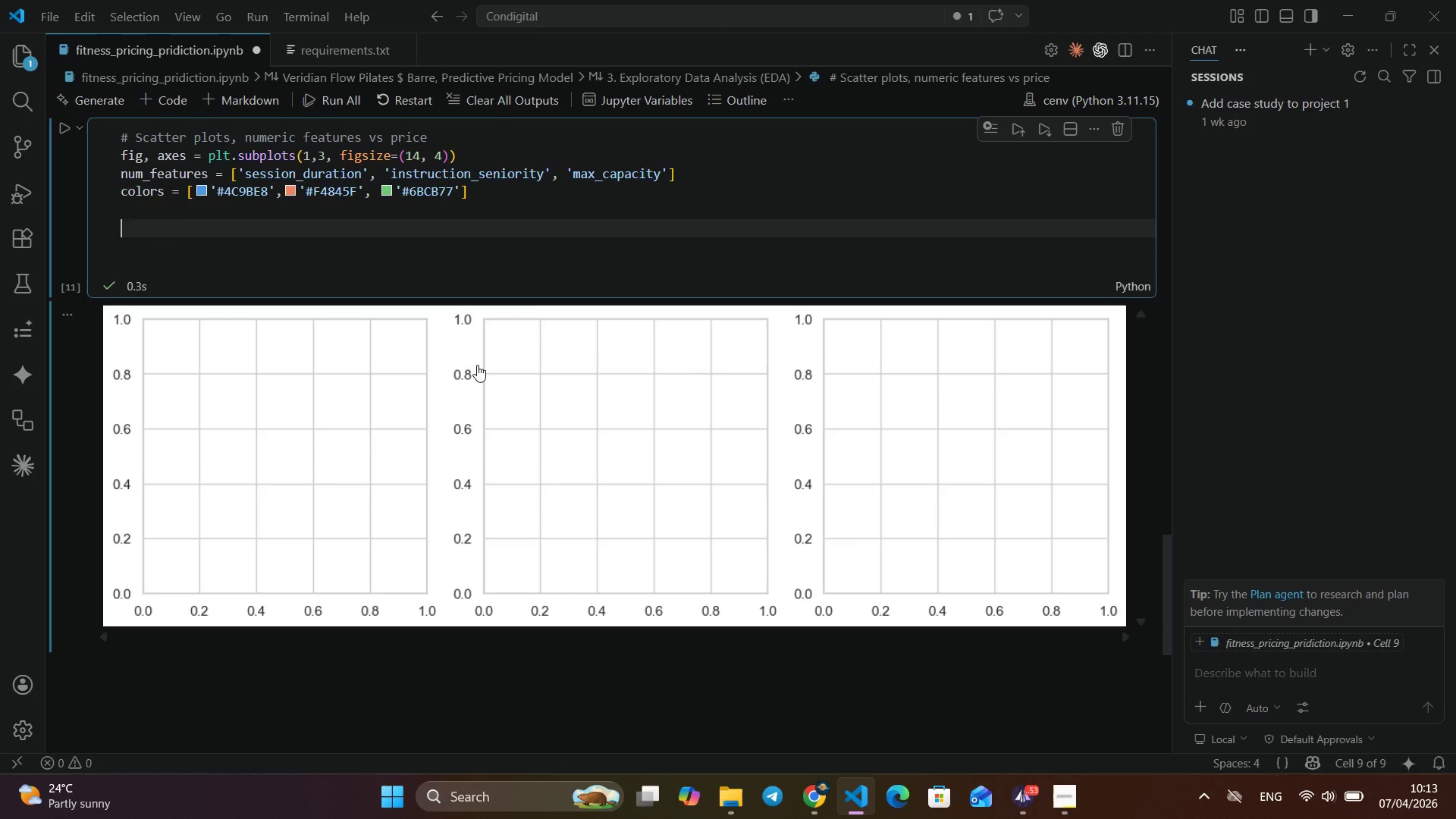 
type(FOR)
key(Backspace)
key(Backspace)
key(Backspace)
type(for ax, feat)
 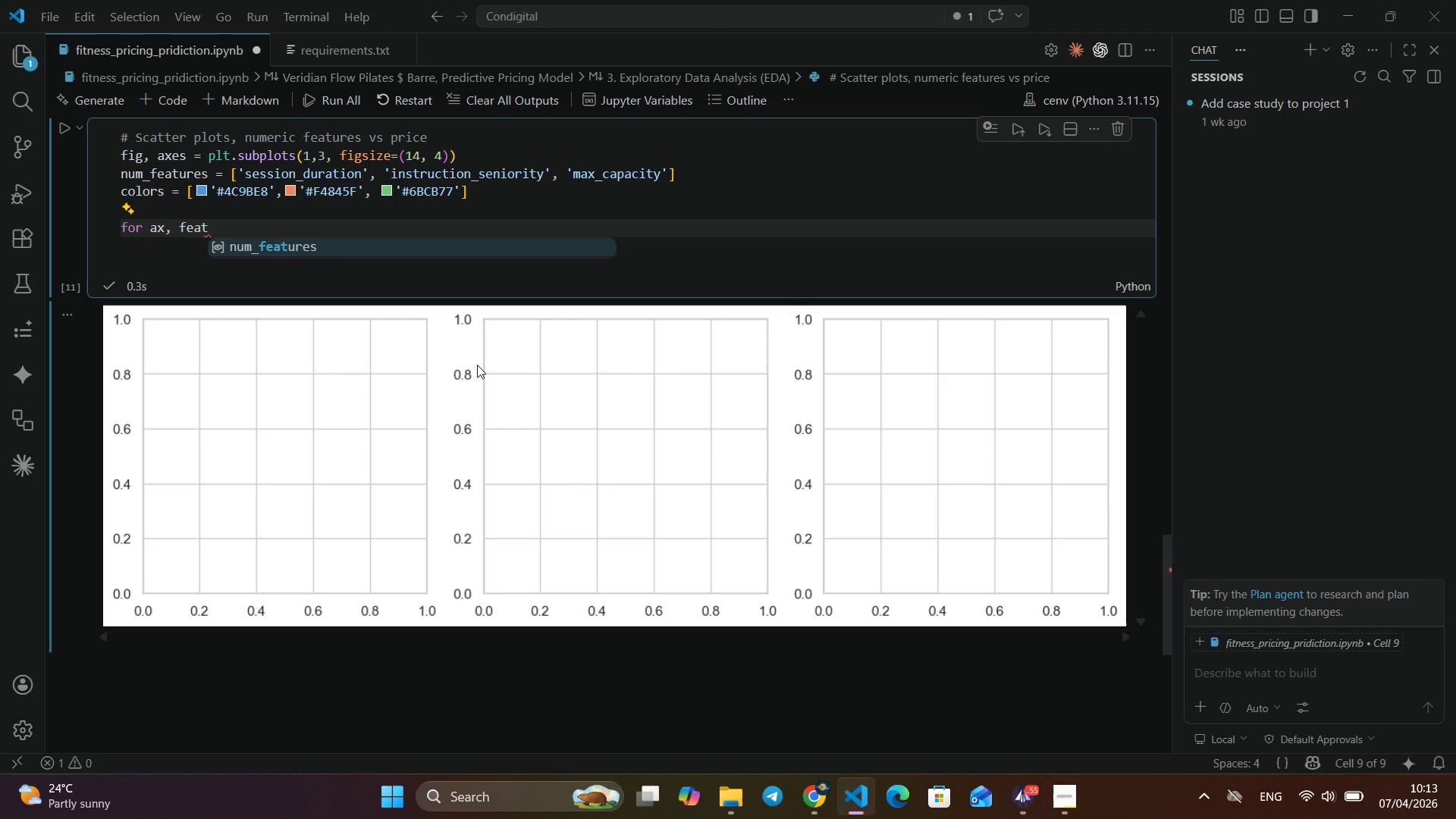 
type(, col in zip()
 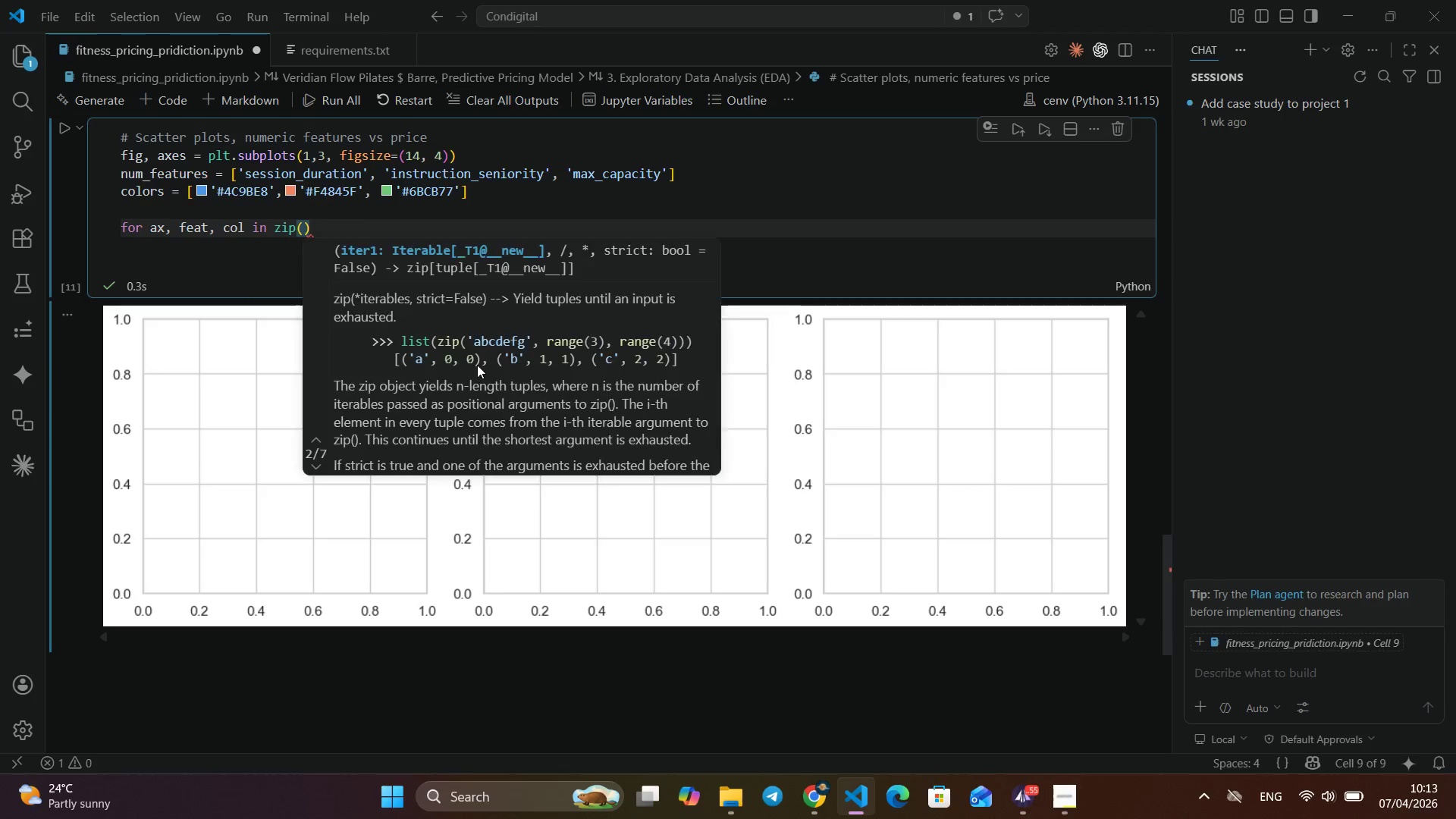 
type(axes)
 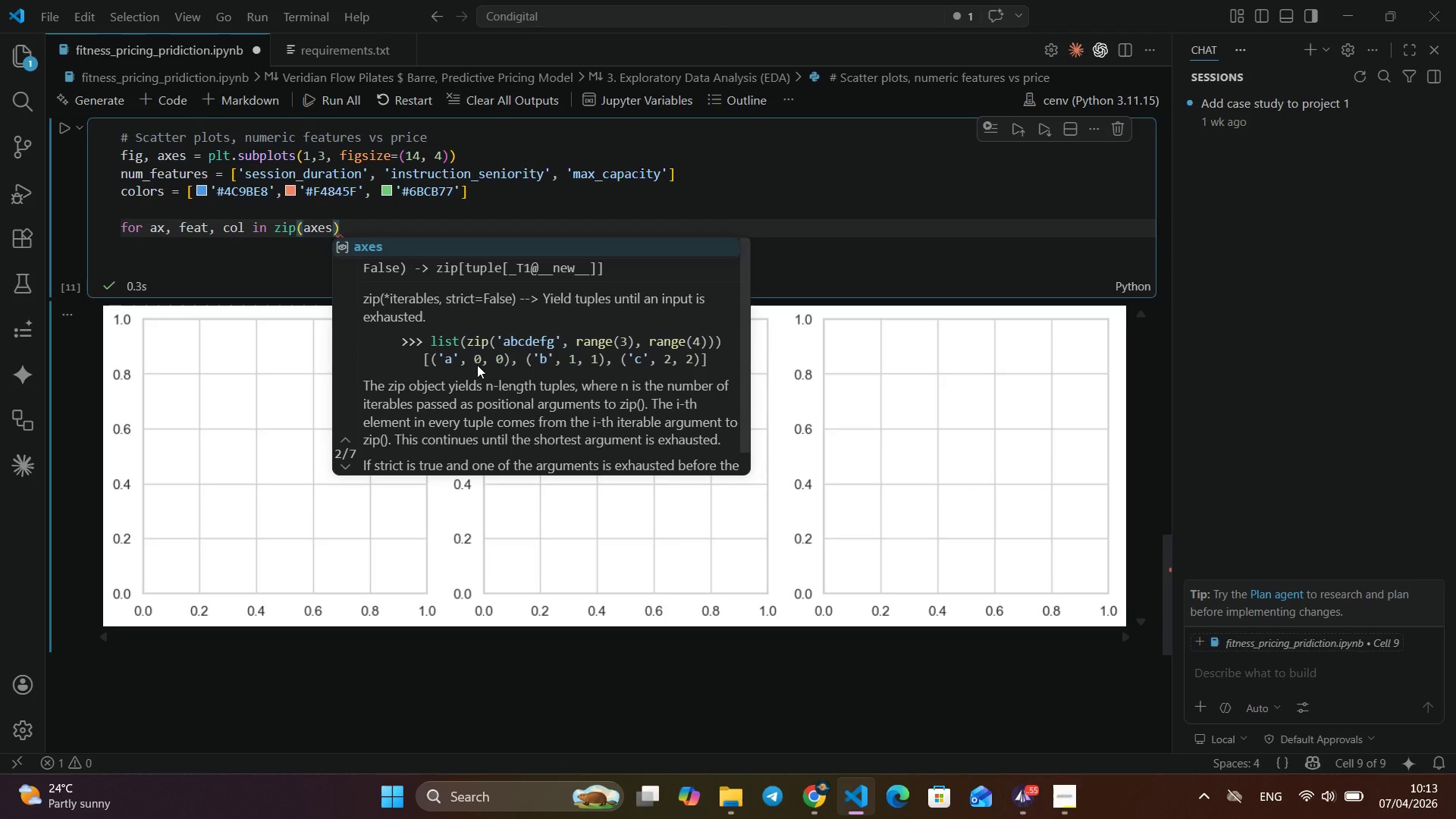 
key(Enter)
 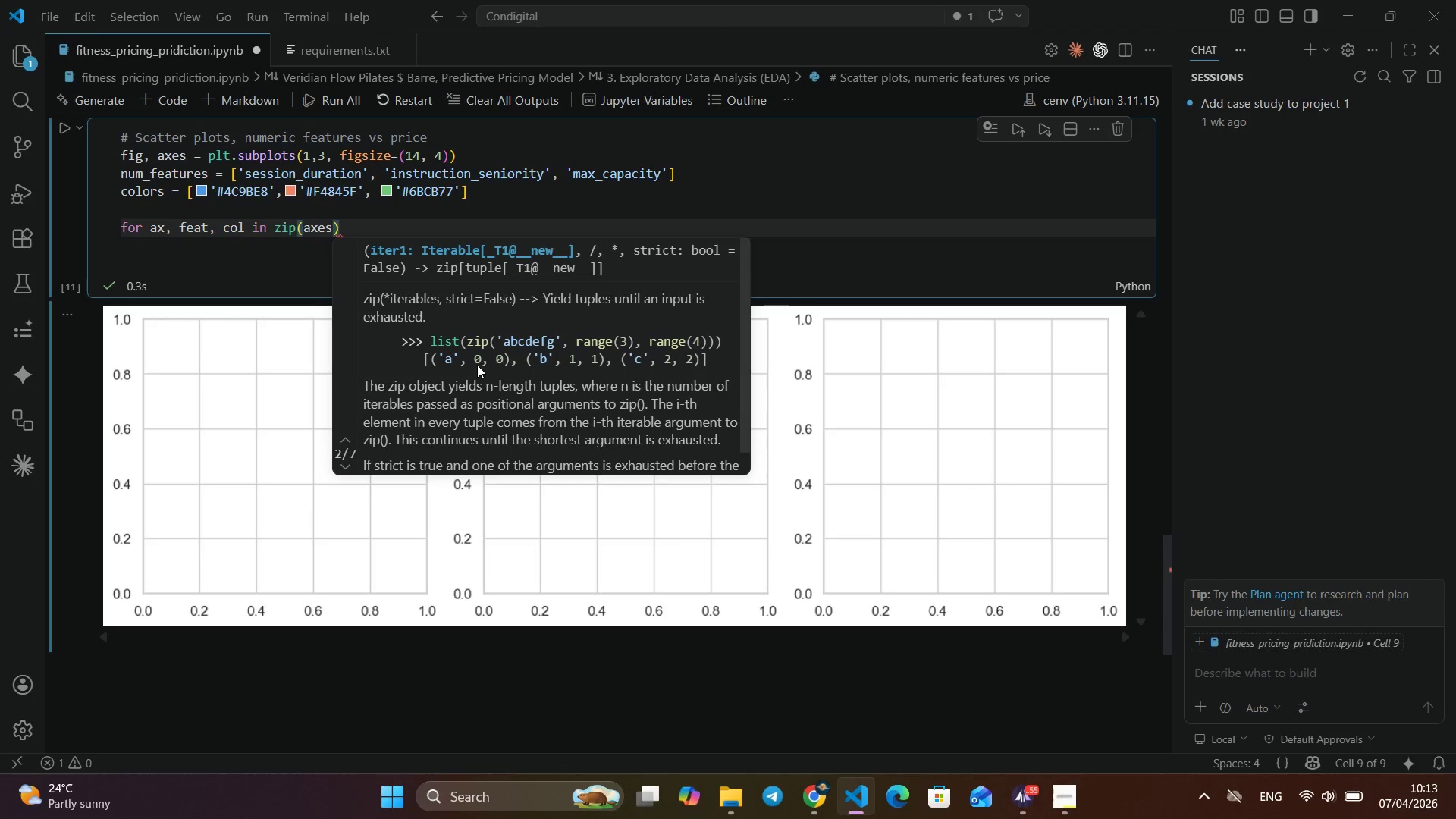 
type(, num_)
 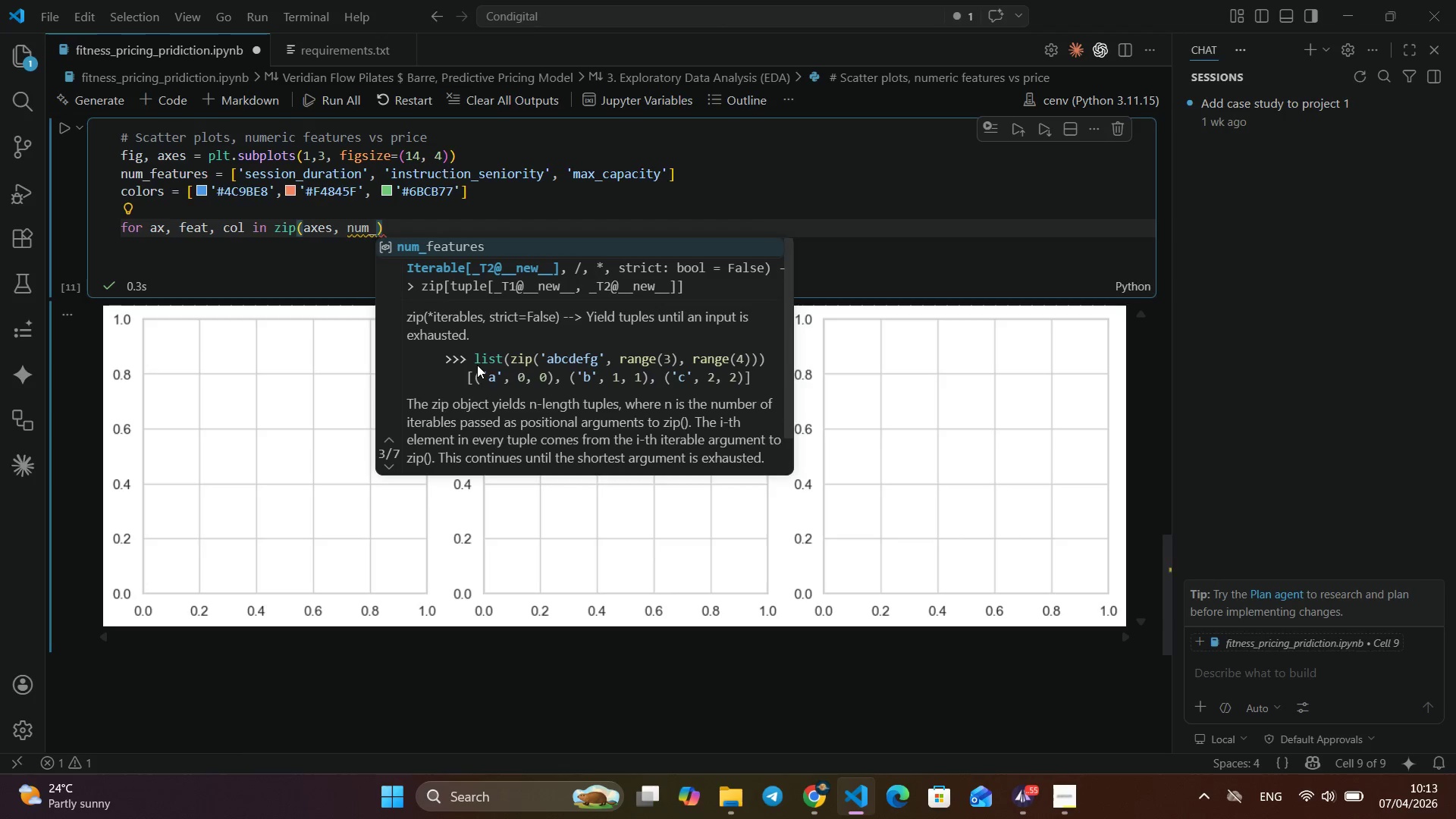 
key(Enter)
 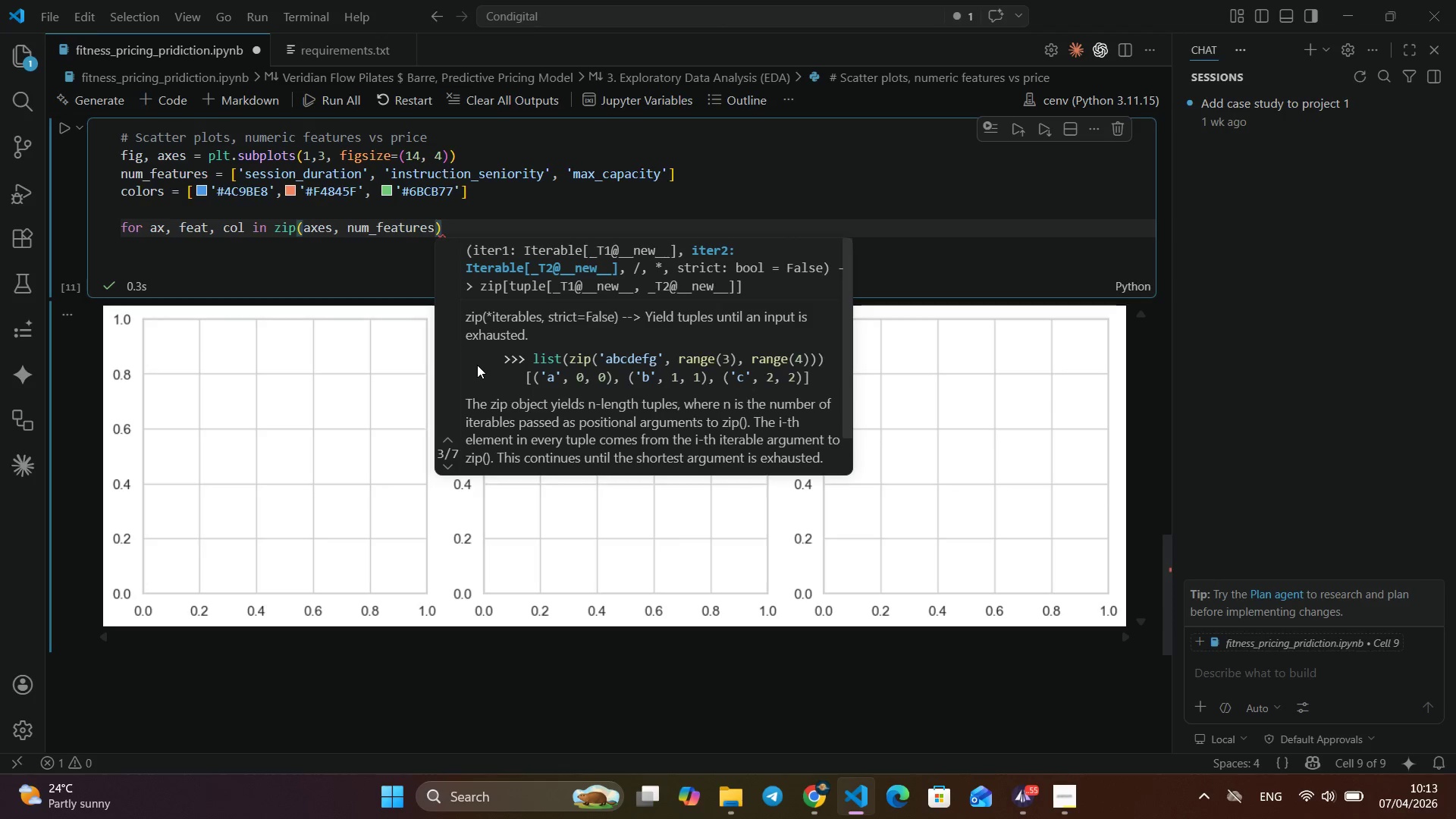 
wait(6.91)
 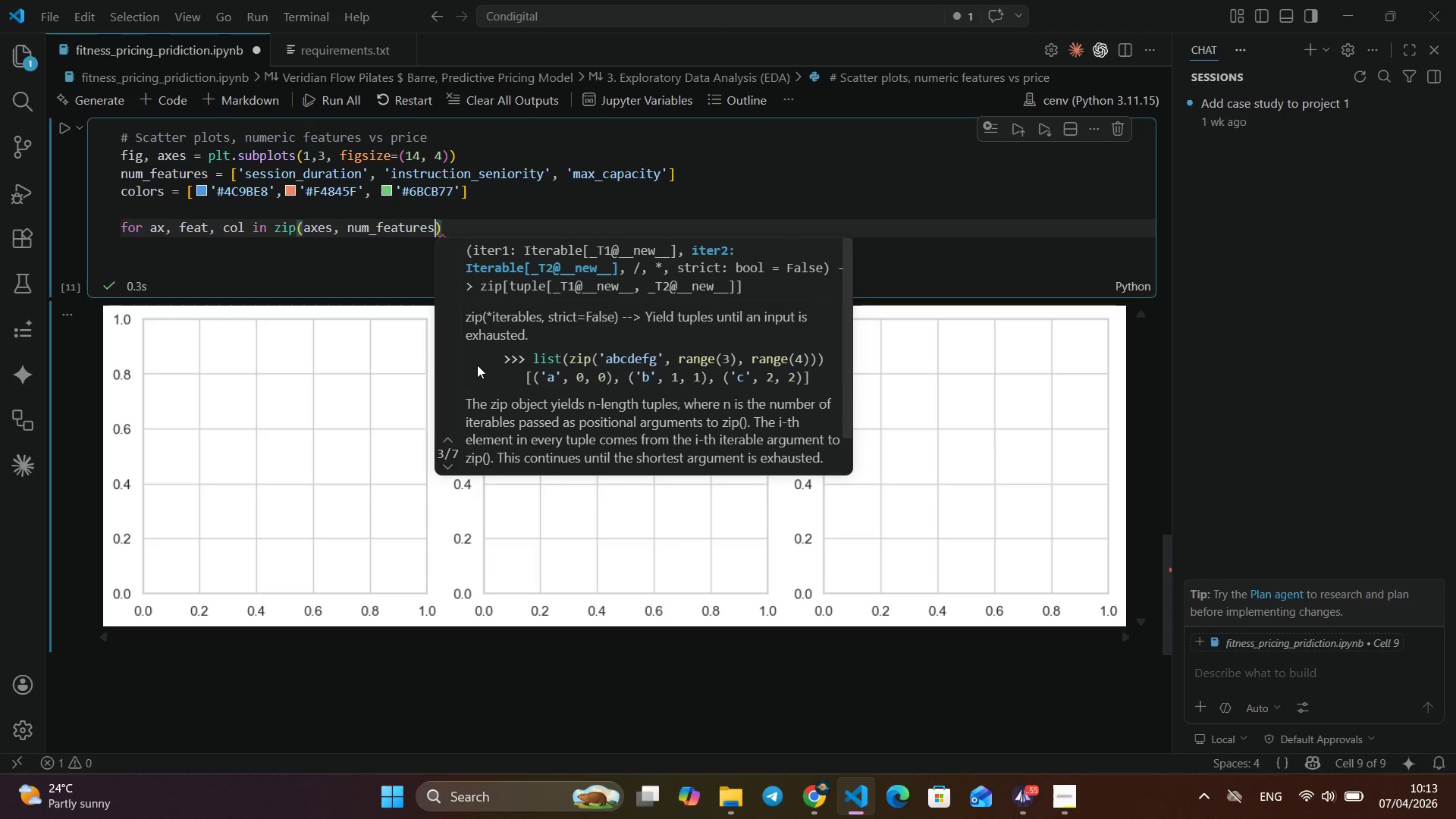 
type(, colors)
 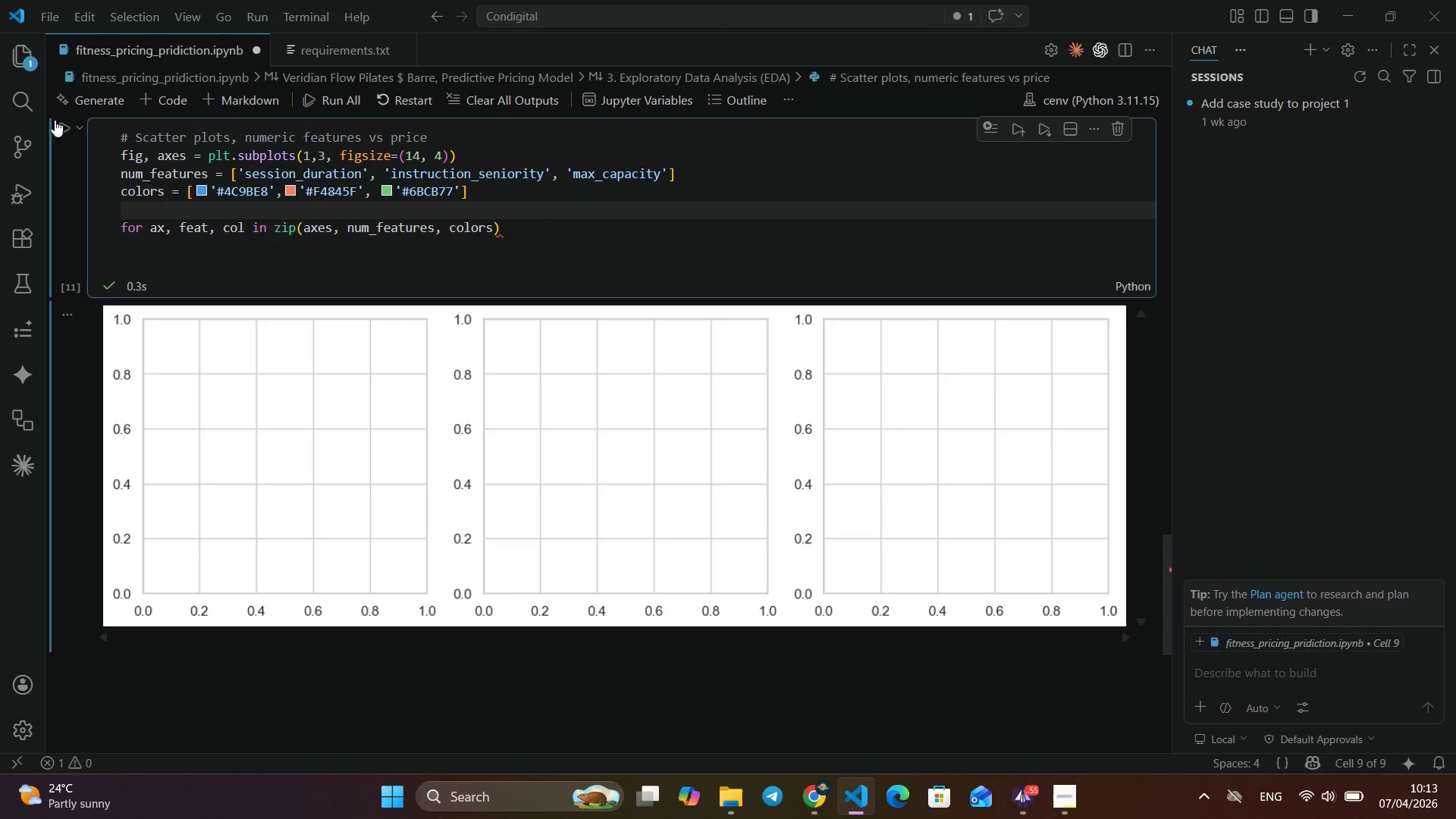 
left_click([65, 126])
 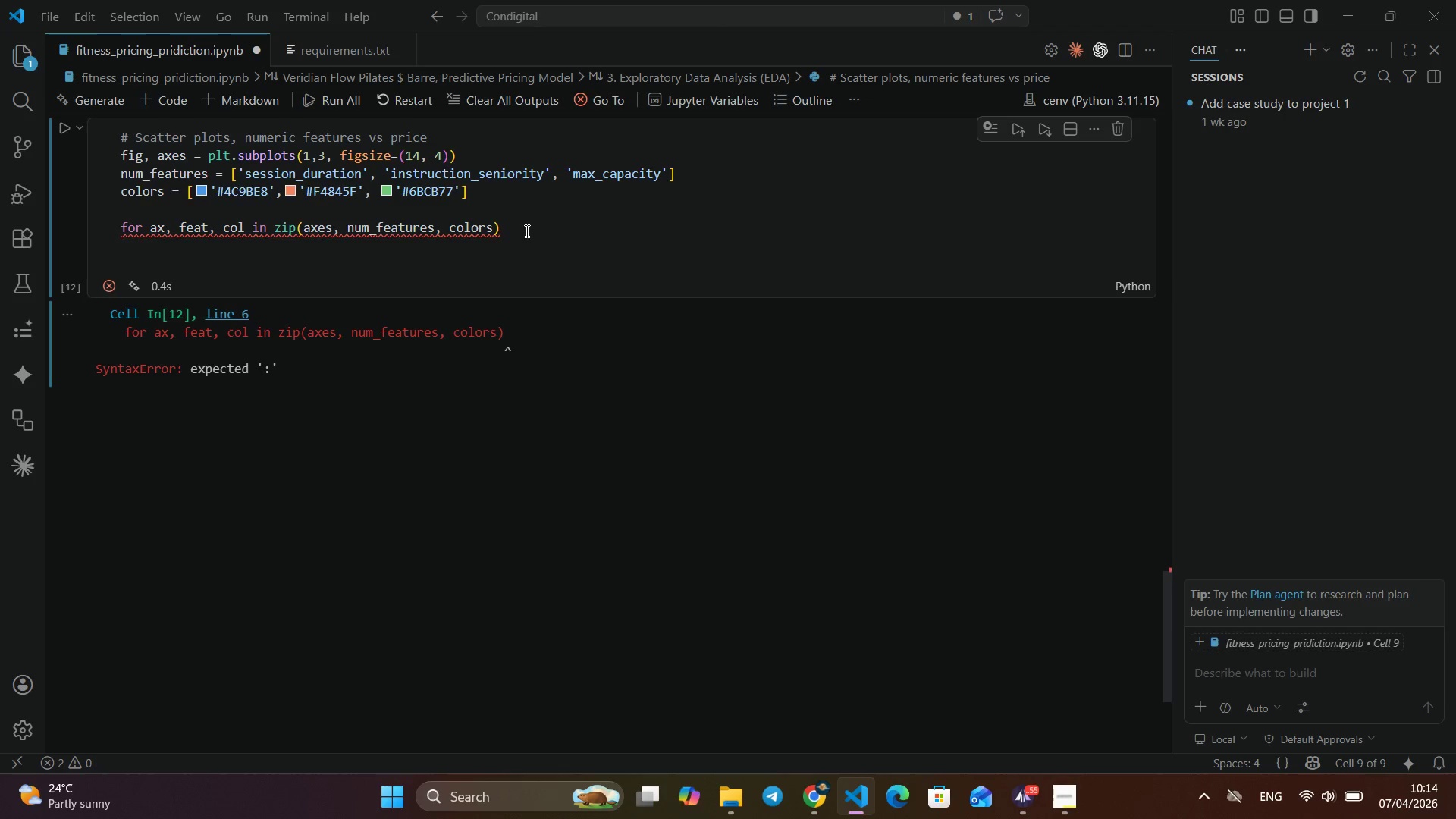 
left_click([526, 228])
 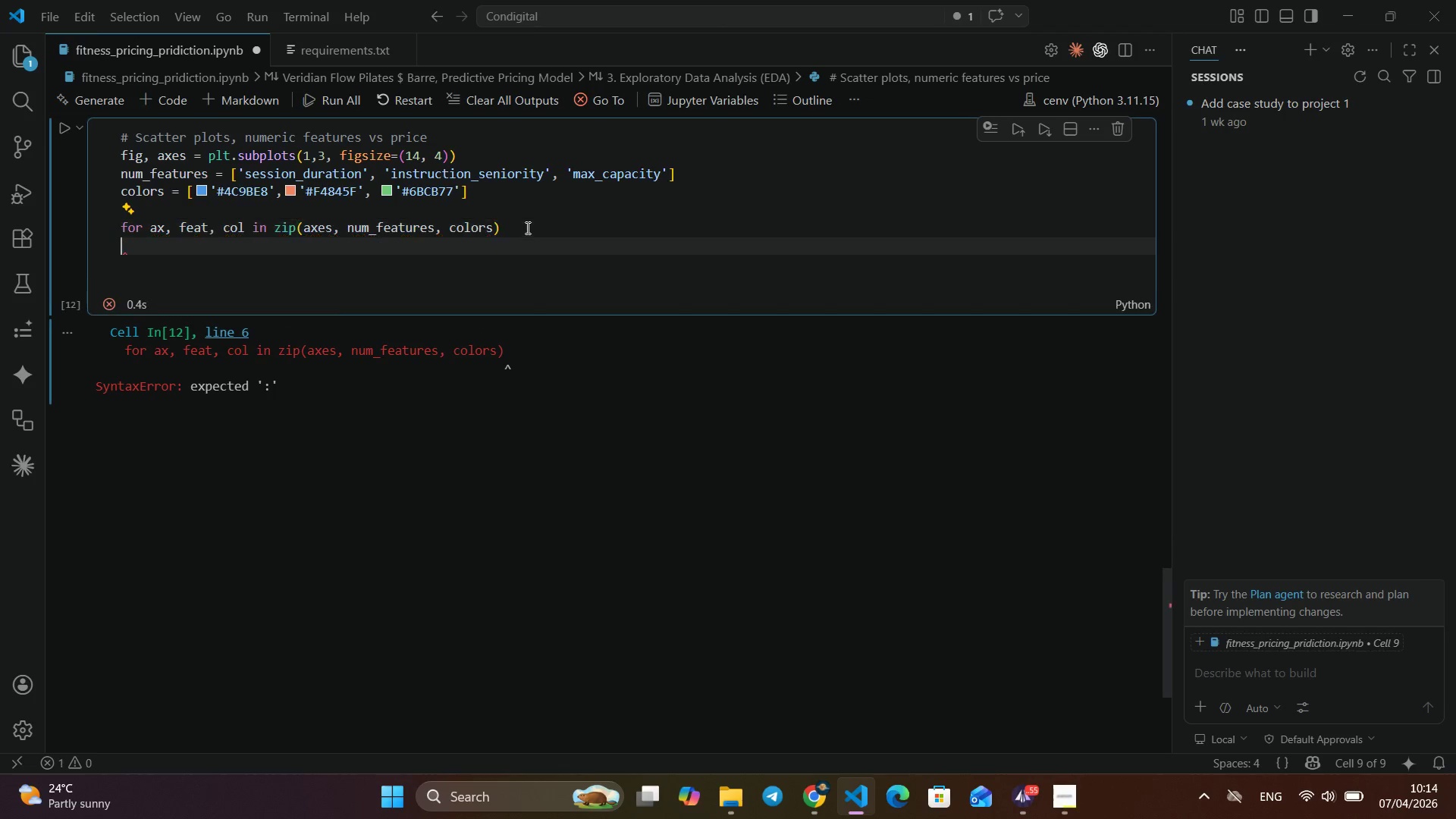 
key(Enter)
 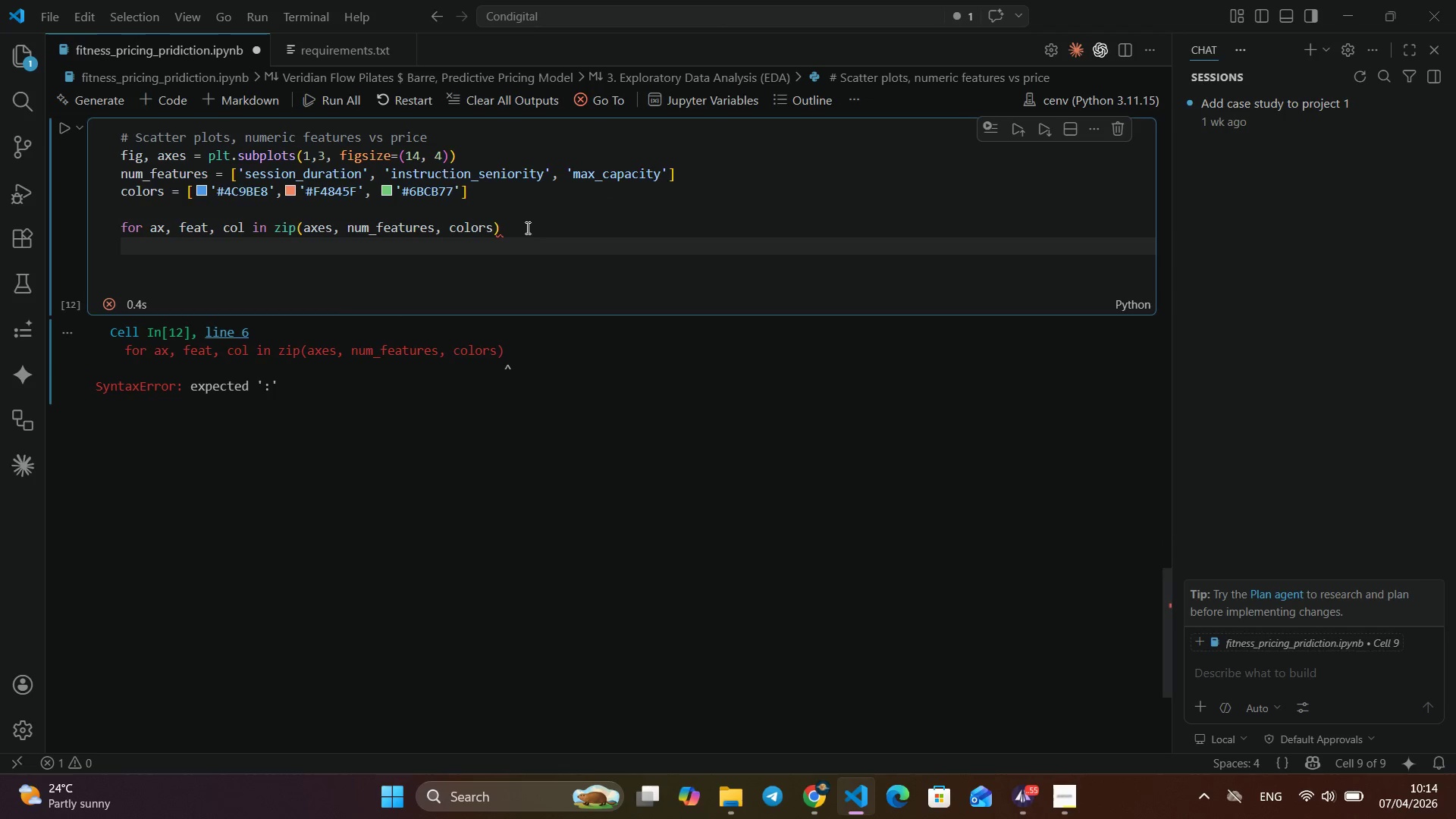 
type(ax.scatter)
 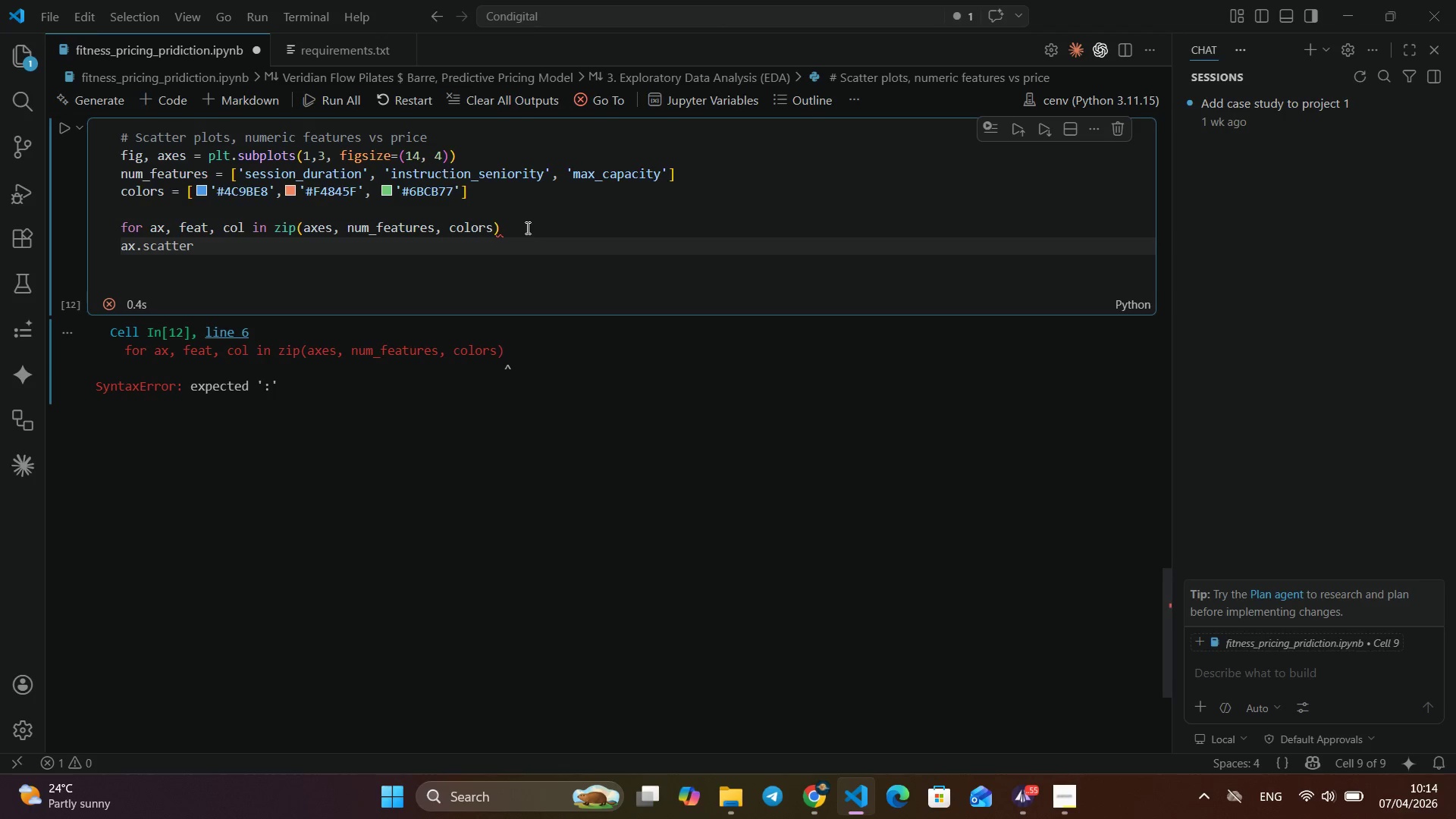 
type((df[)
 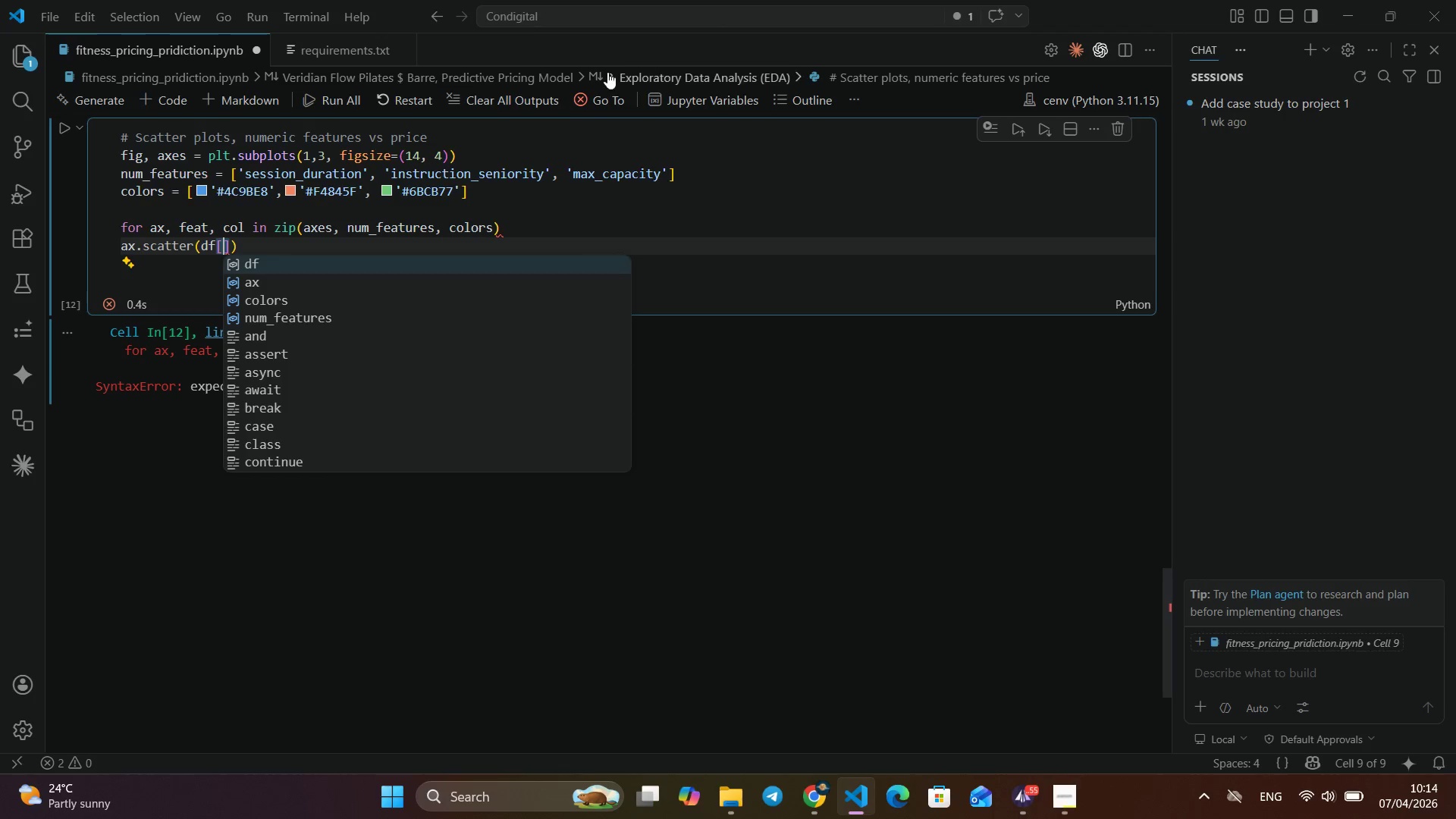 
scroll: coordinate [654, 375], scroll_direction: up, amount: 28.0
 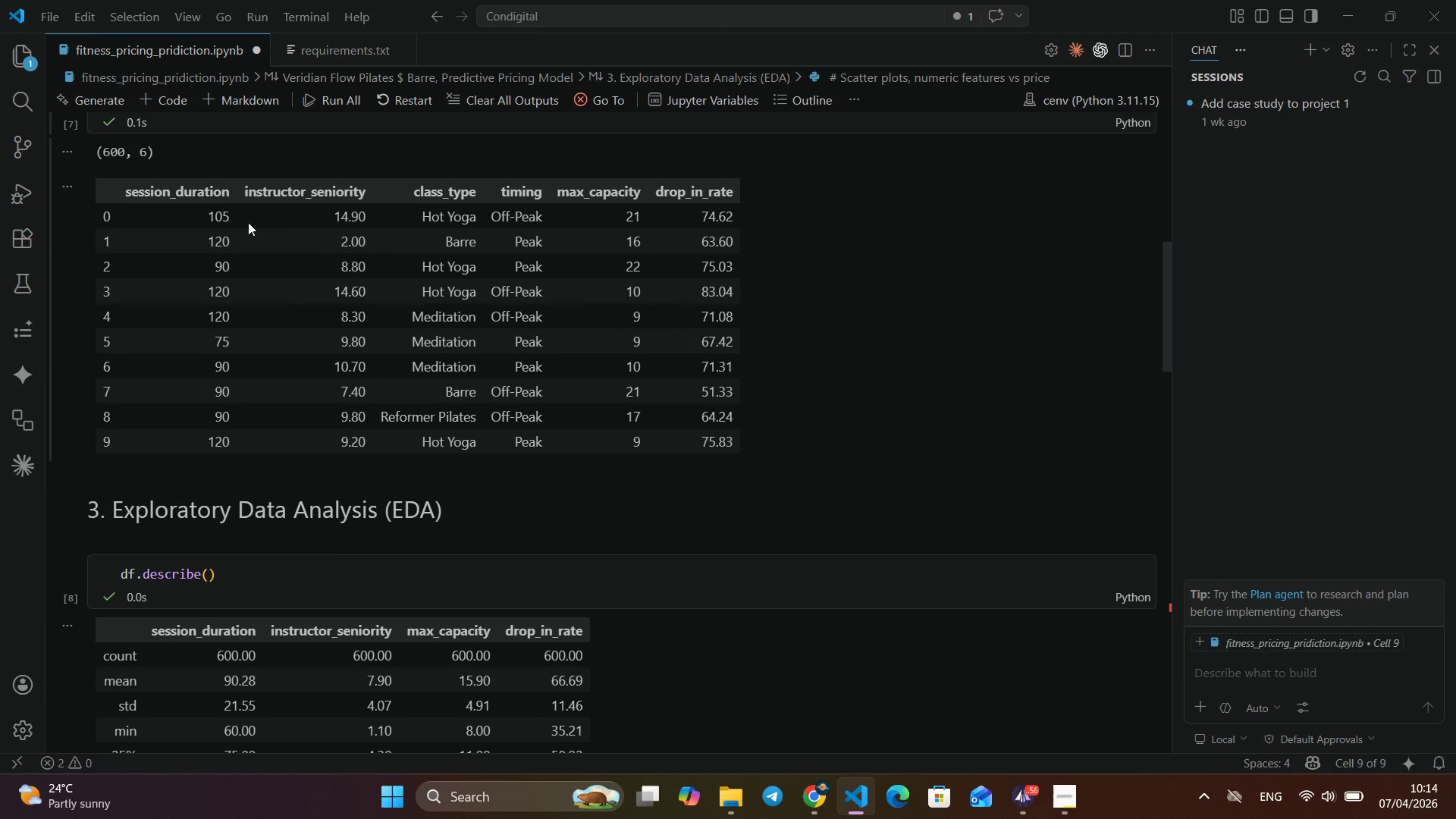 
wait(5.8)
 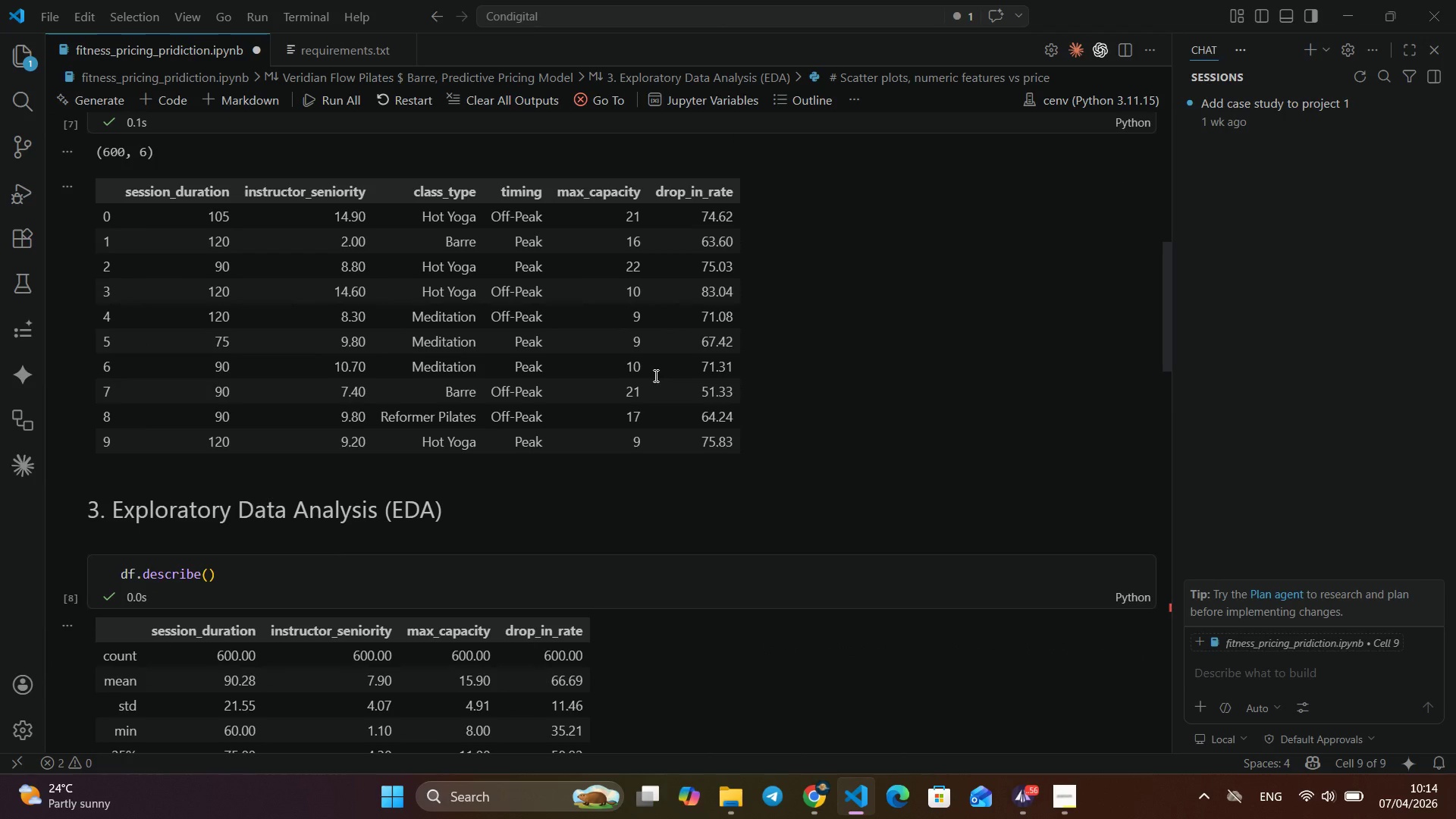 
left_click_drag(start_coordinate=[656, 188], to_coordinate=[733, 185])
 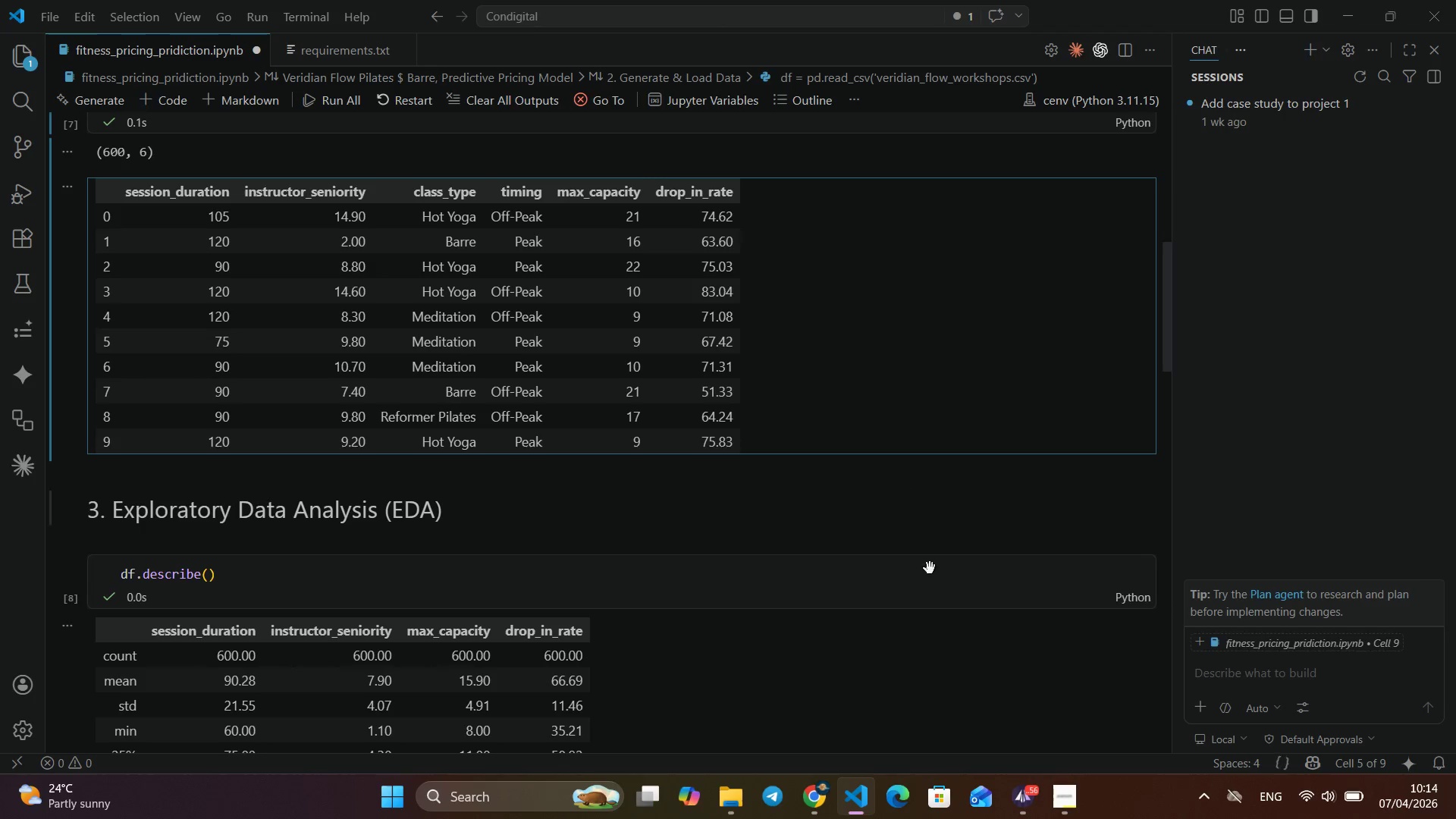 
left_click([733, 185])
 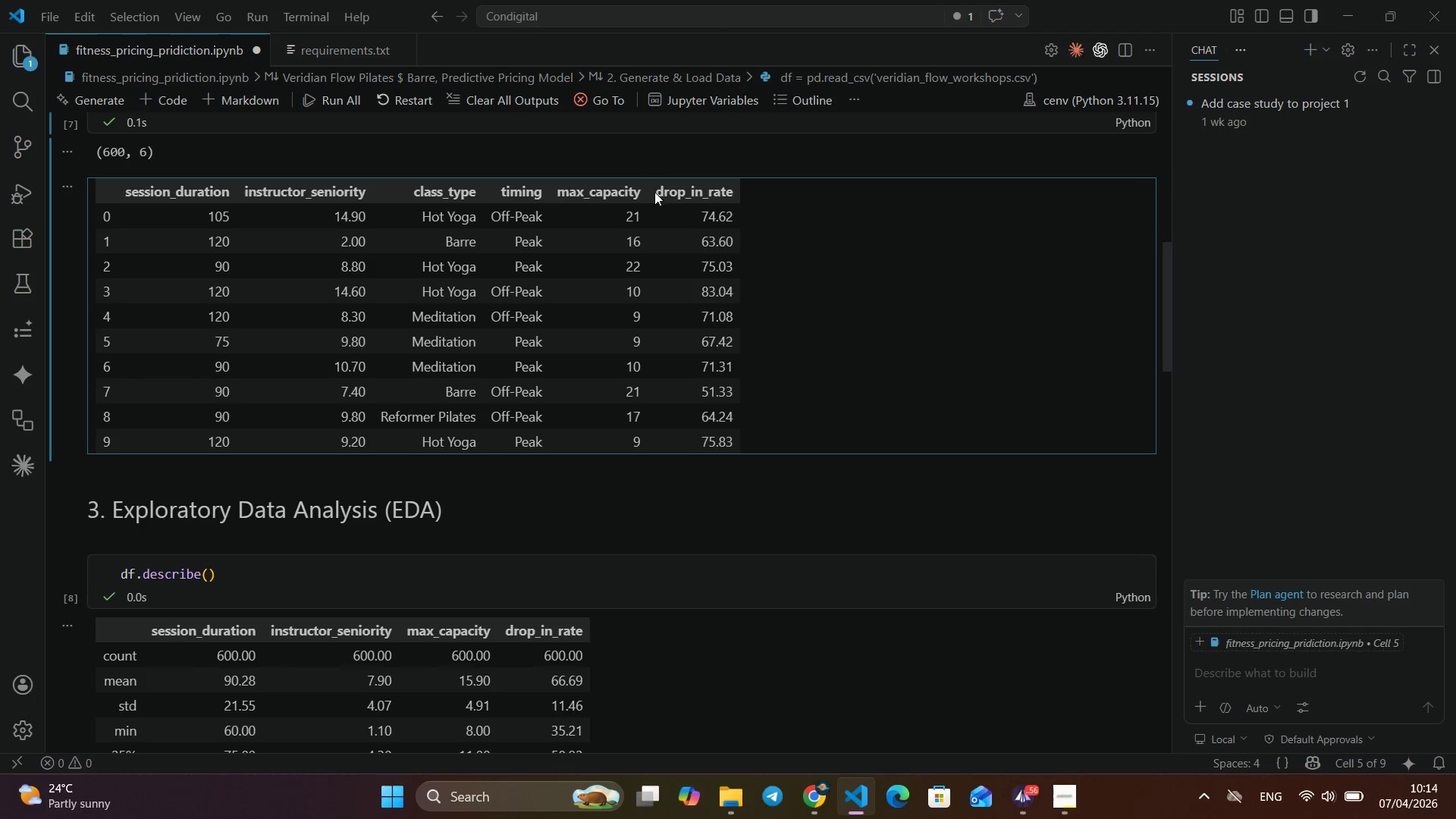 
left_click_drag(start_coordinate=[654, 191], to_coordinate=[739, 189])
 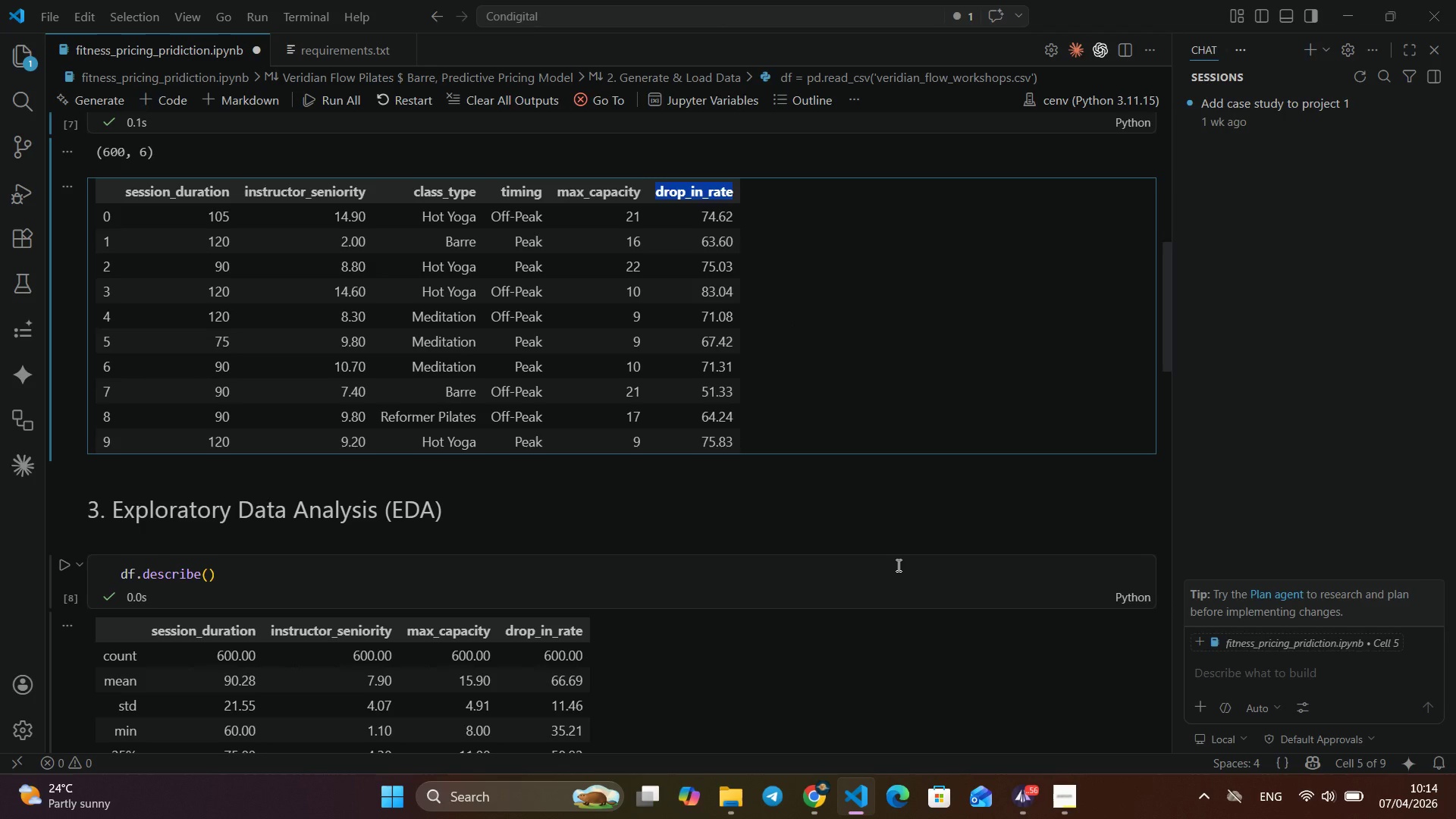 
key(Control+C)
 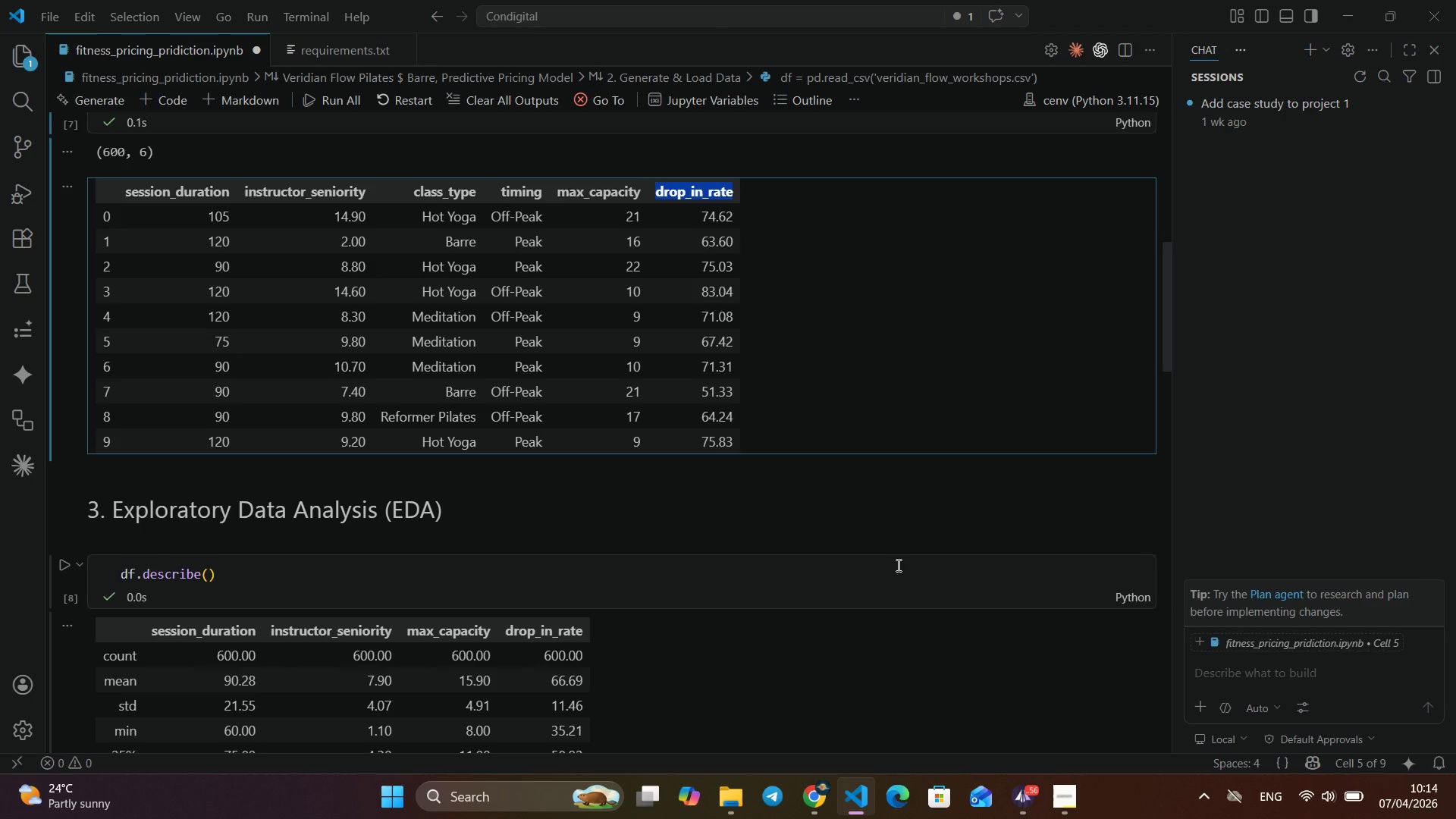 
key(Control+C)
 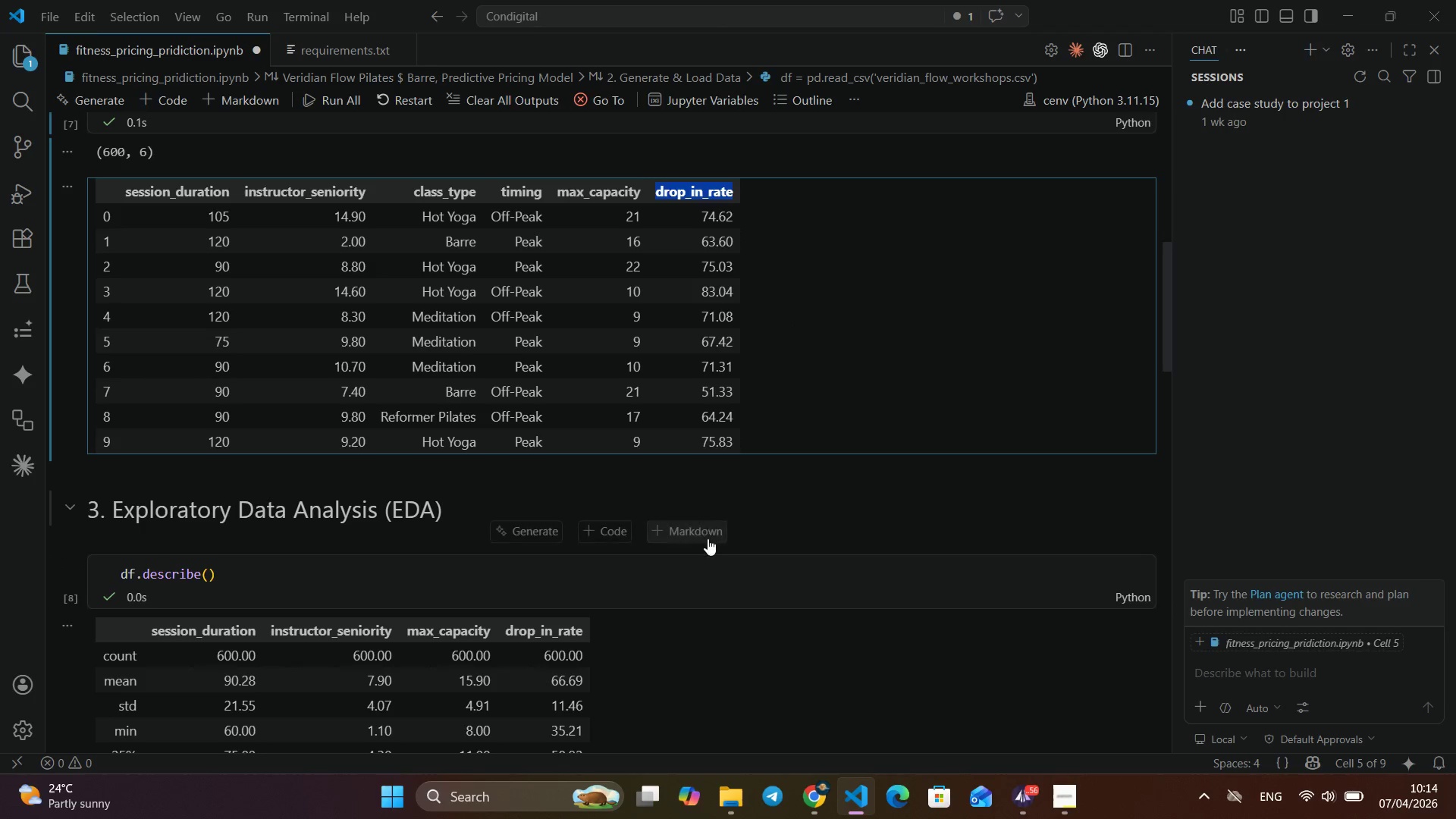 
scroll: coordinate [622, 445], scroll_direction: down, amount: 37.0
 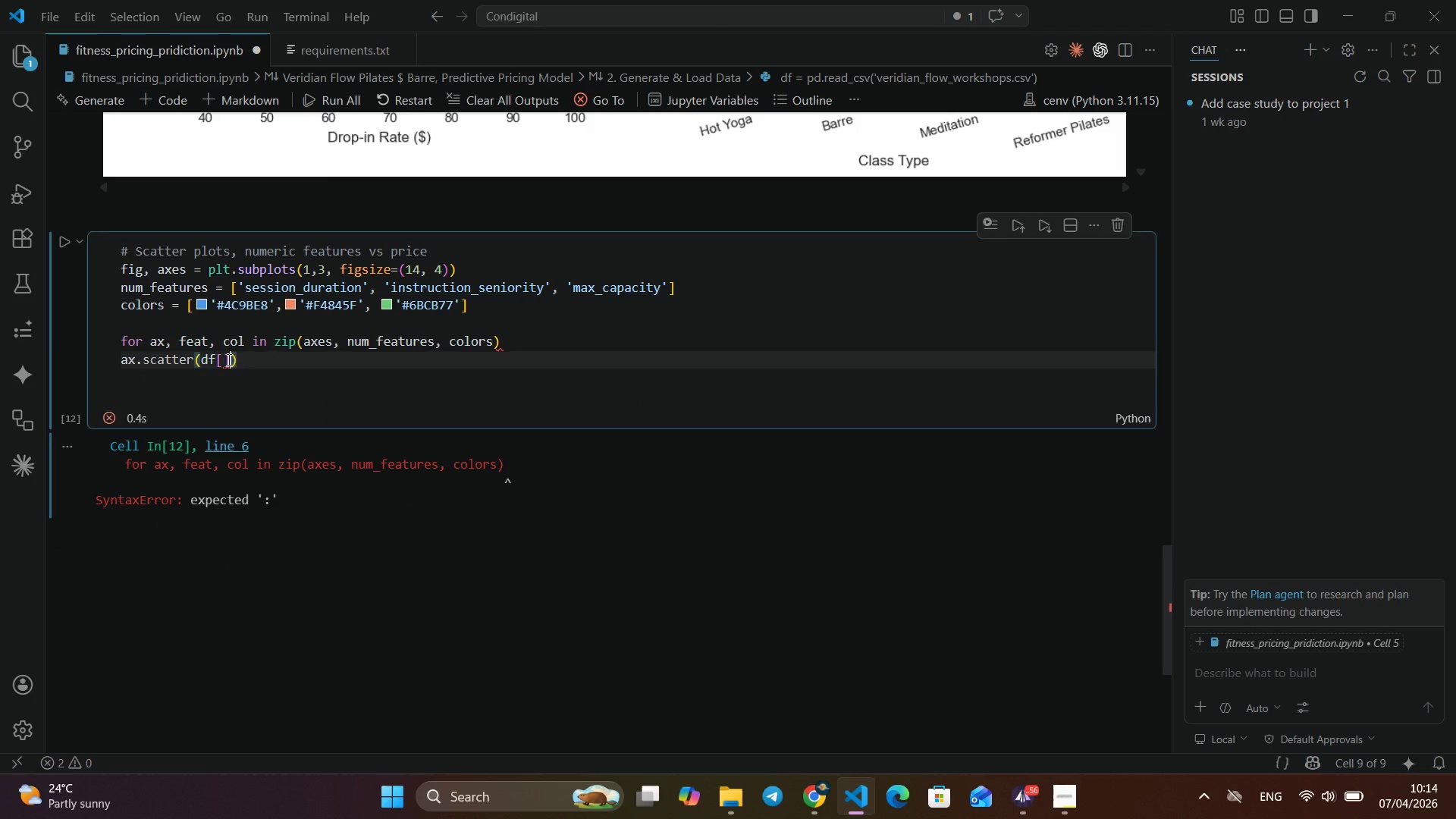 
left_click([228, 359])
 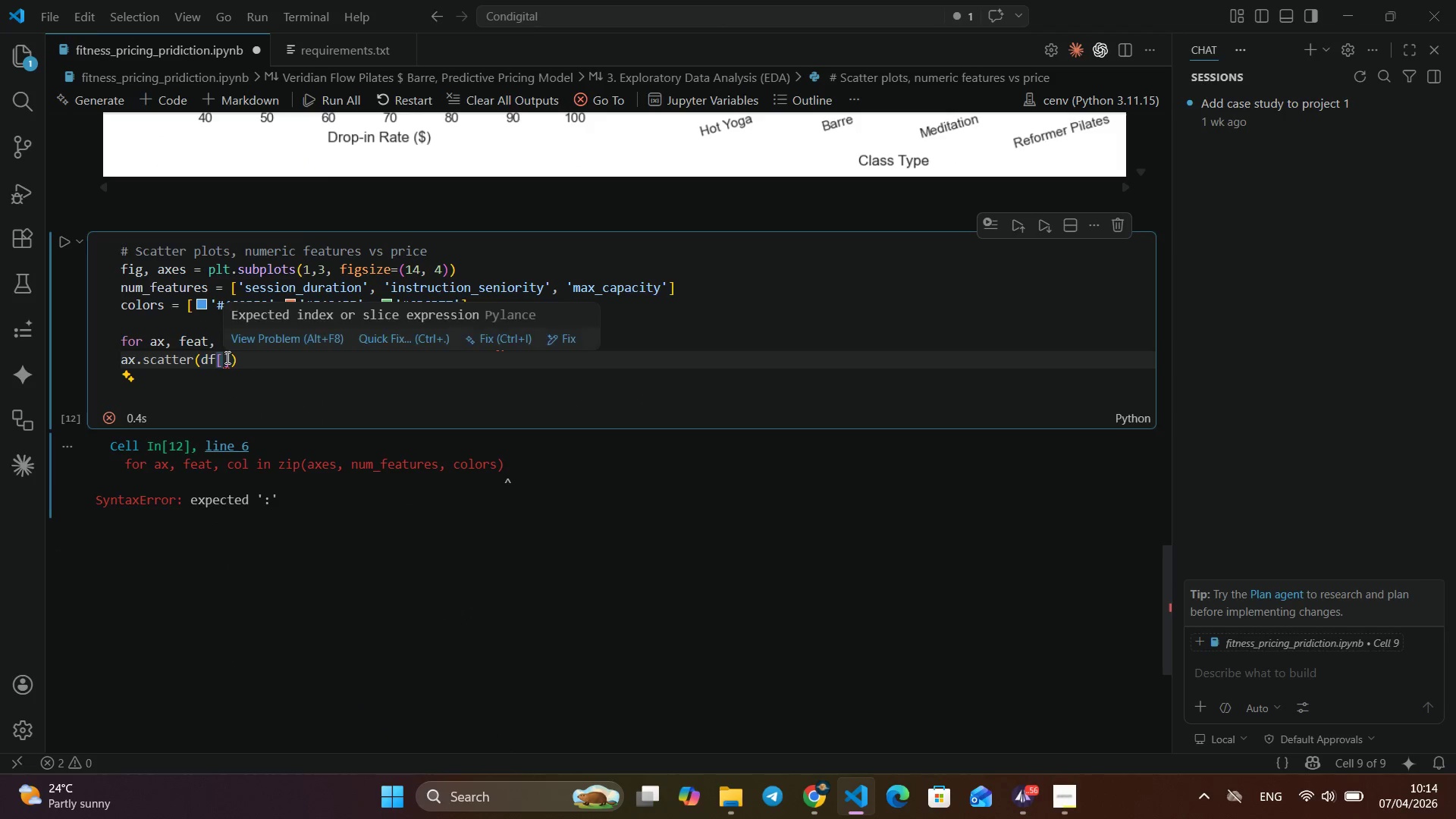 
key(Quote)
 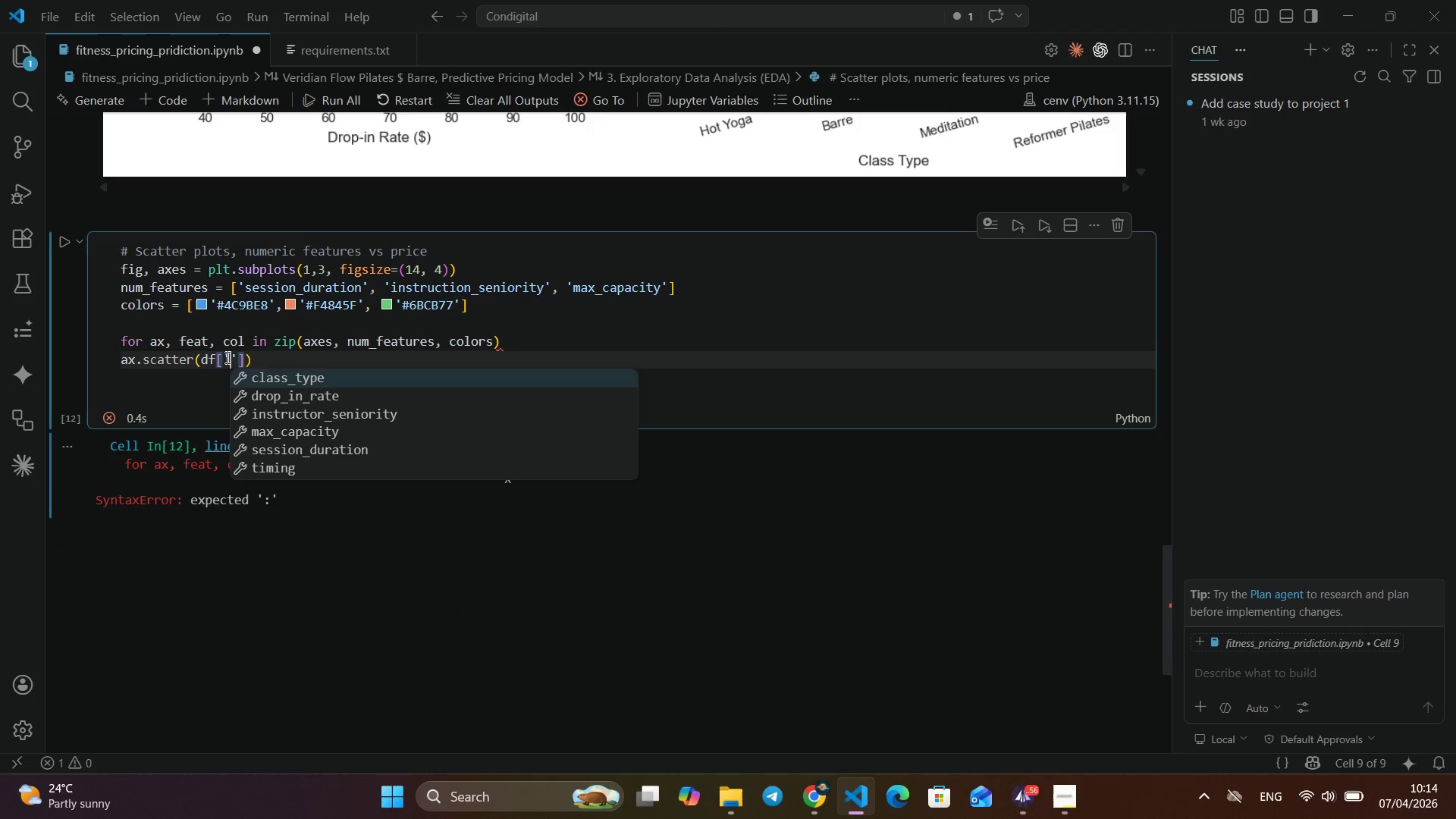 
key(Backspace)
type(fea)
 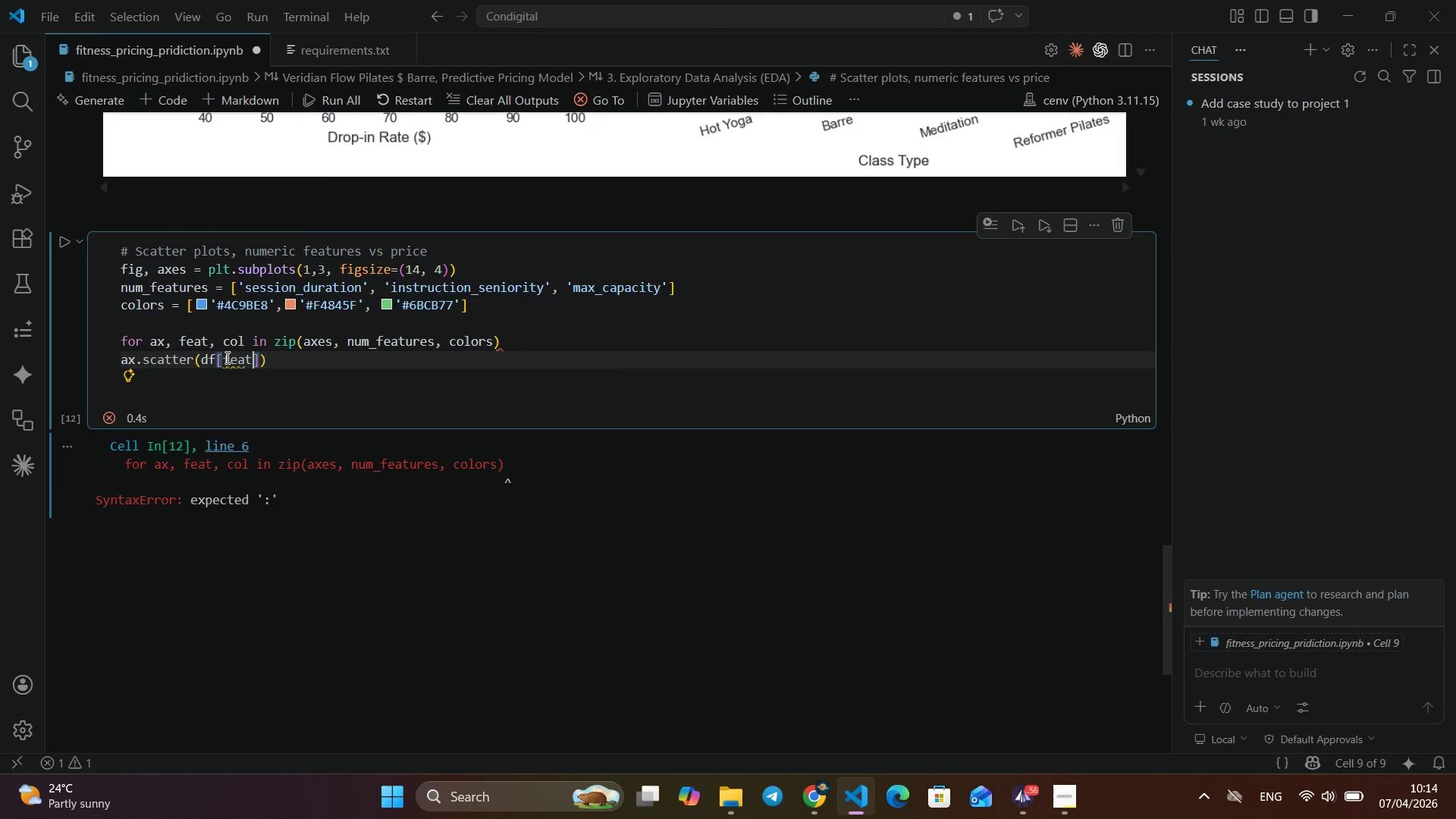 
key(Enter)
 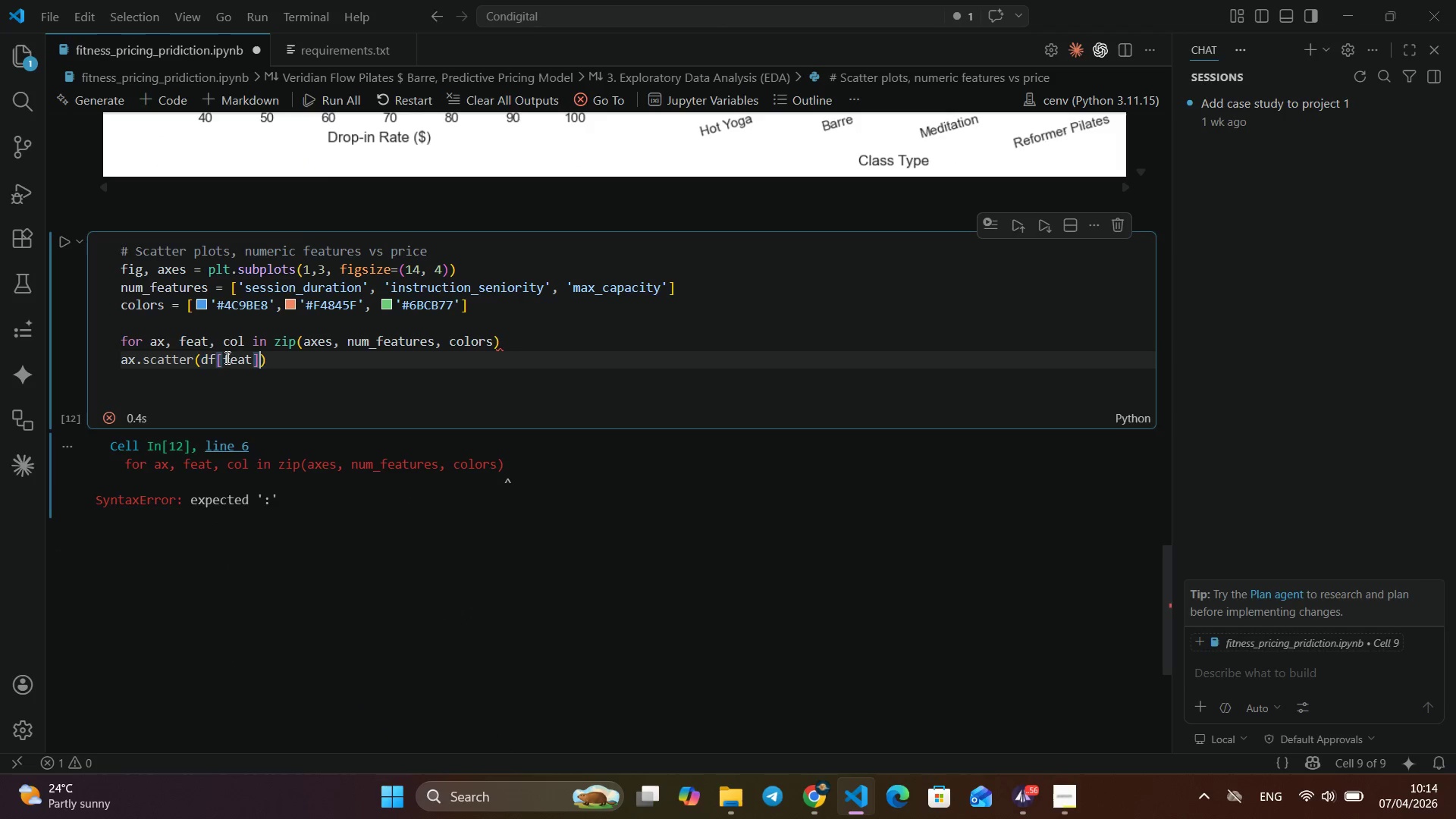 
key(ArrowRight)
 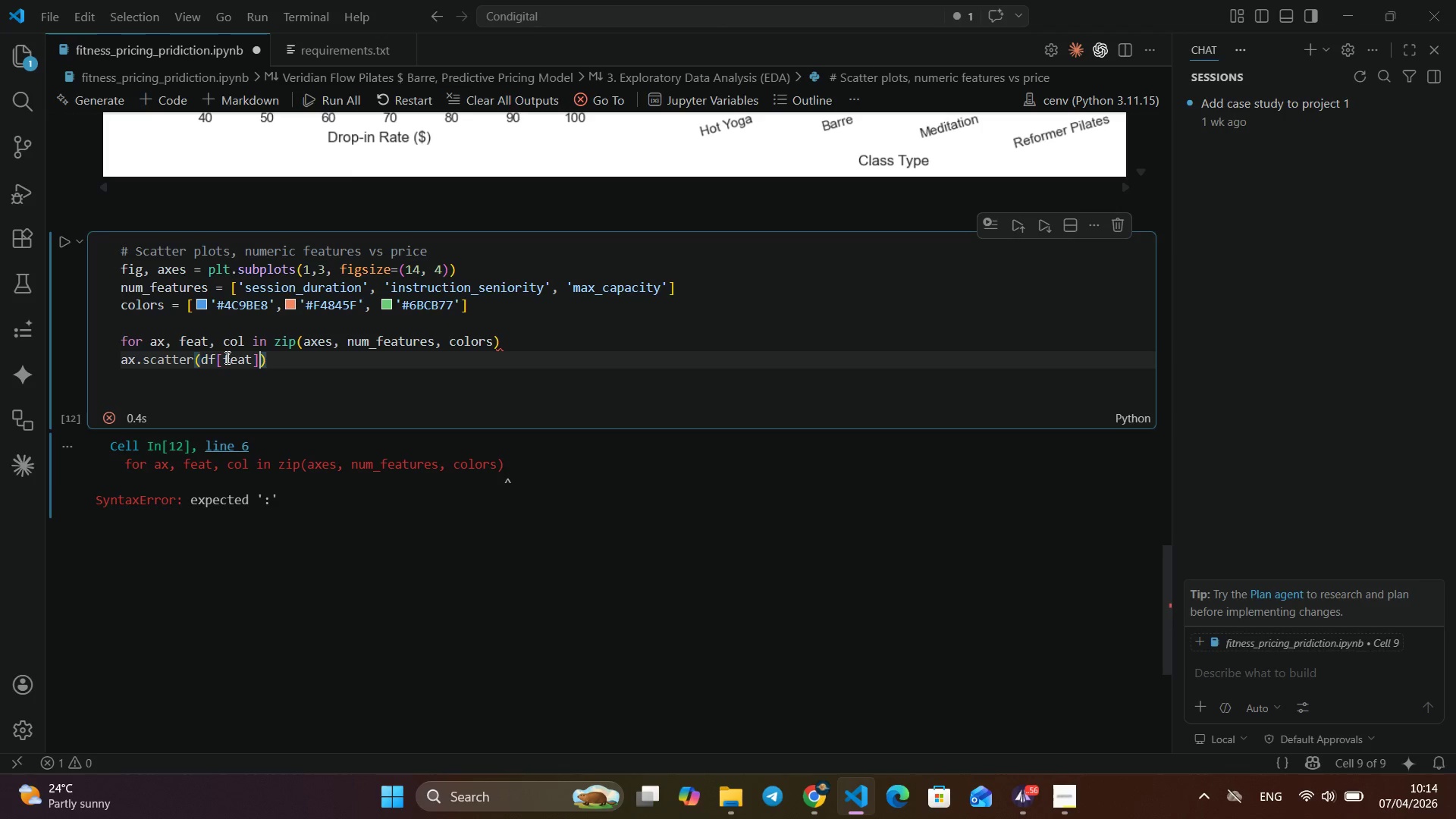 
type(, df[')
 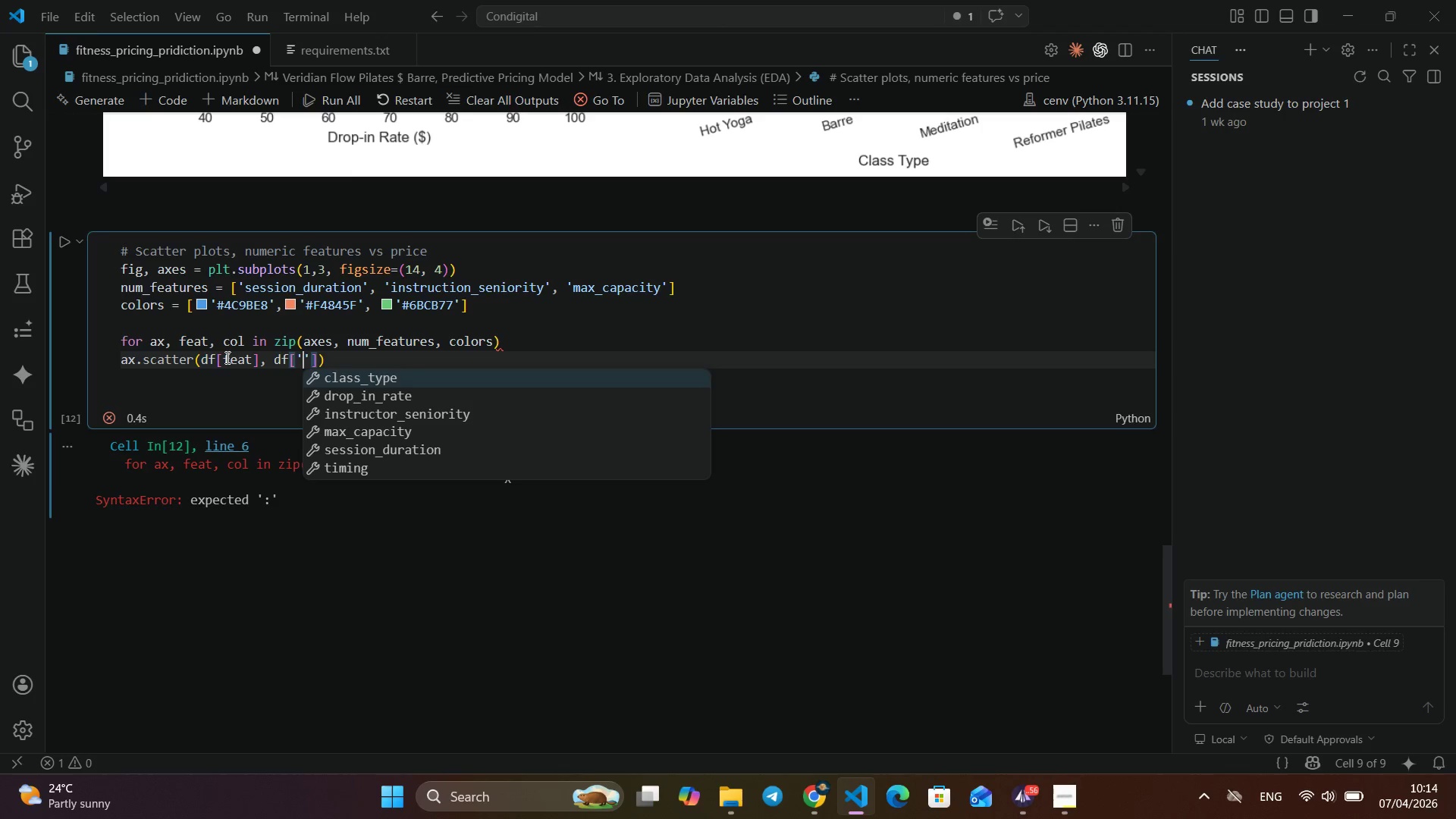 
key(ArrowDown)
 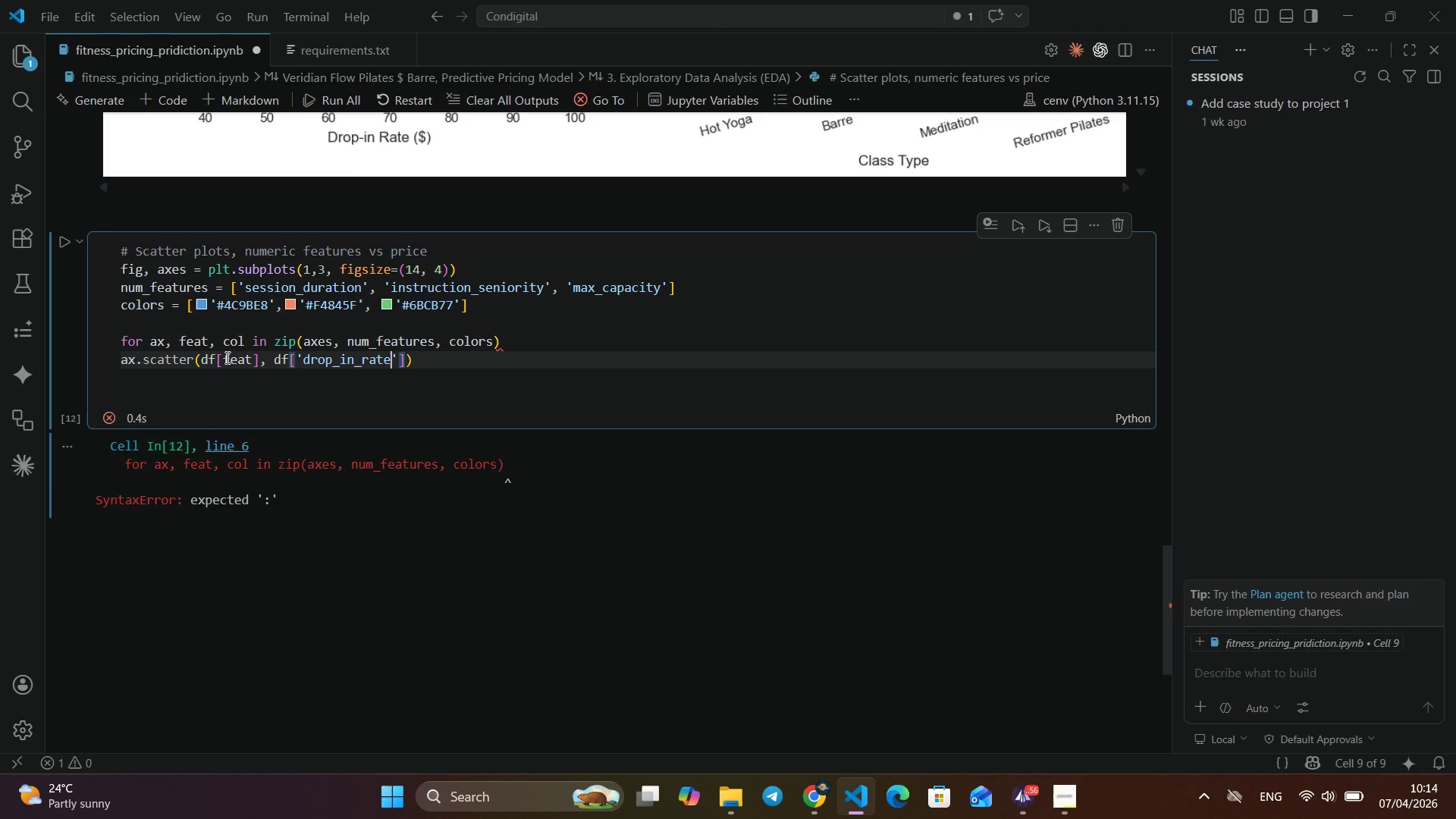 
key(Enter)
 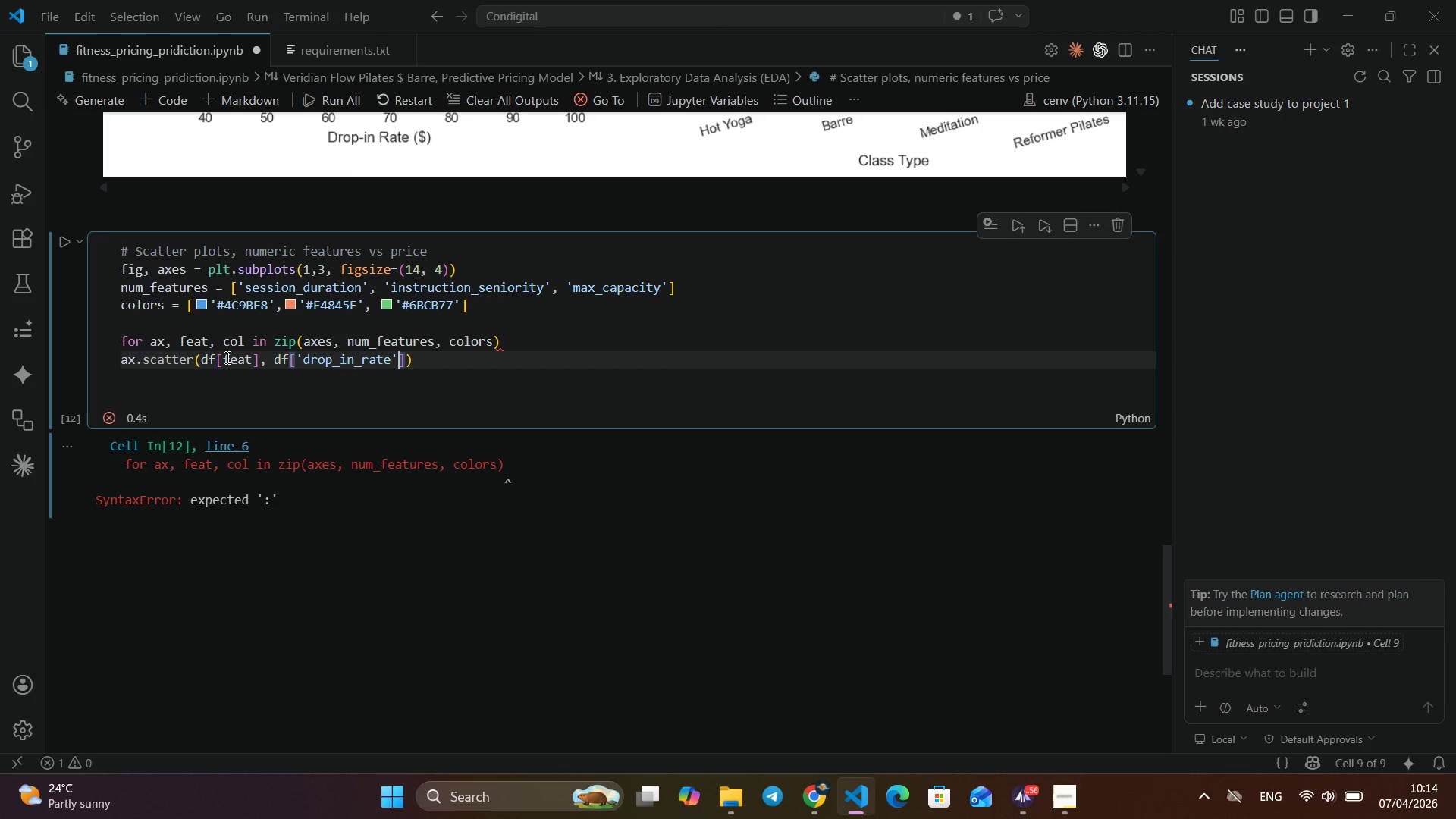 
key(ArrowRight)
 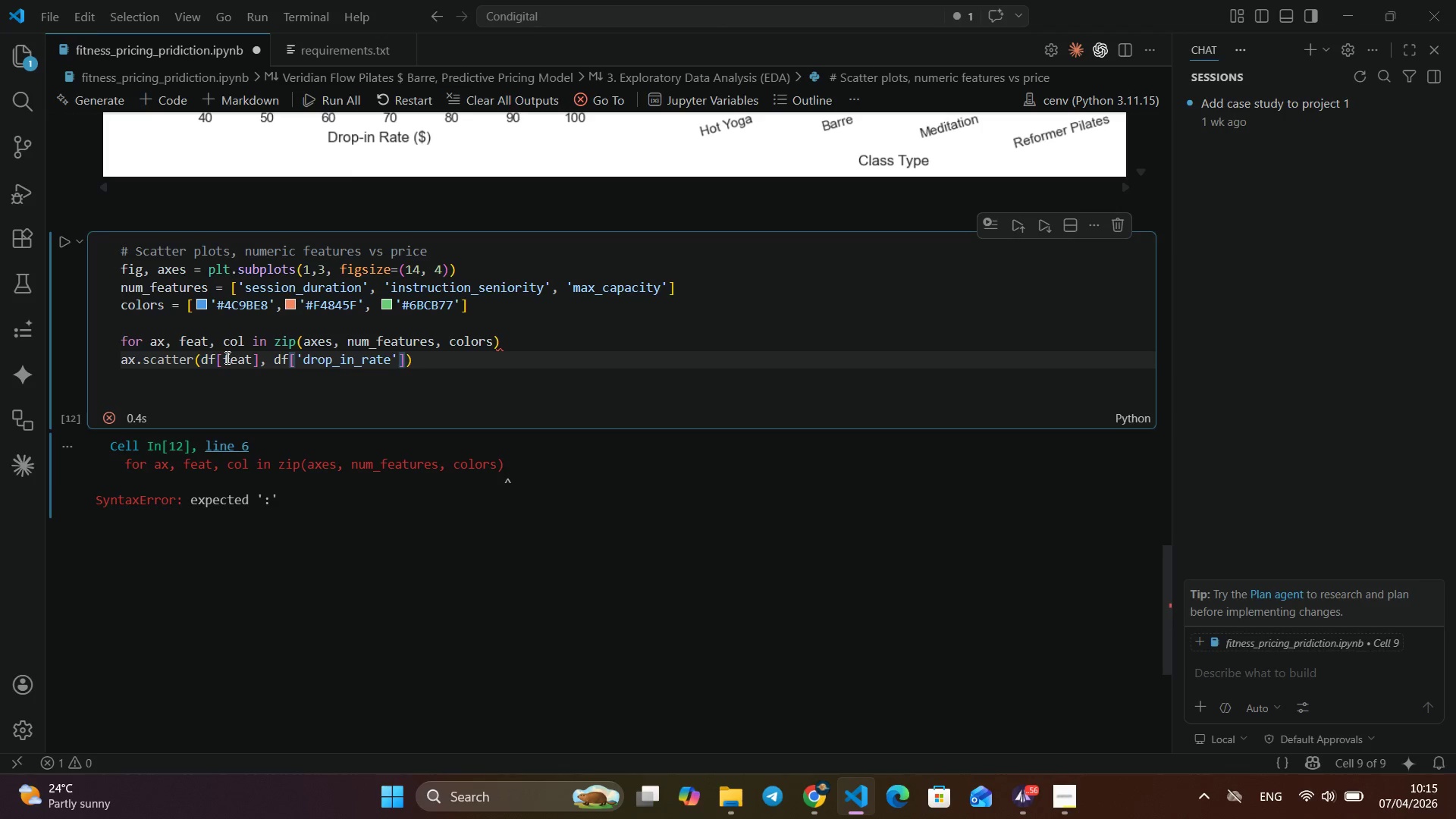 
key(ArrowRight)
 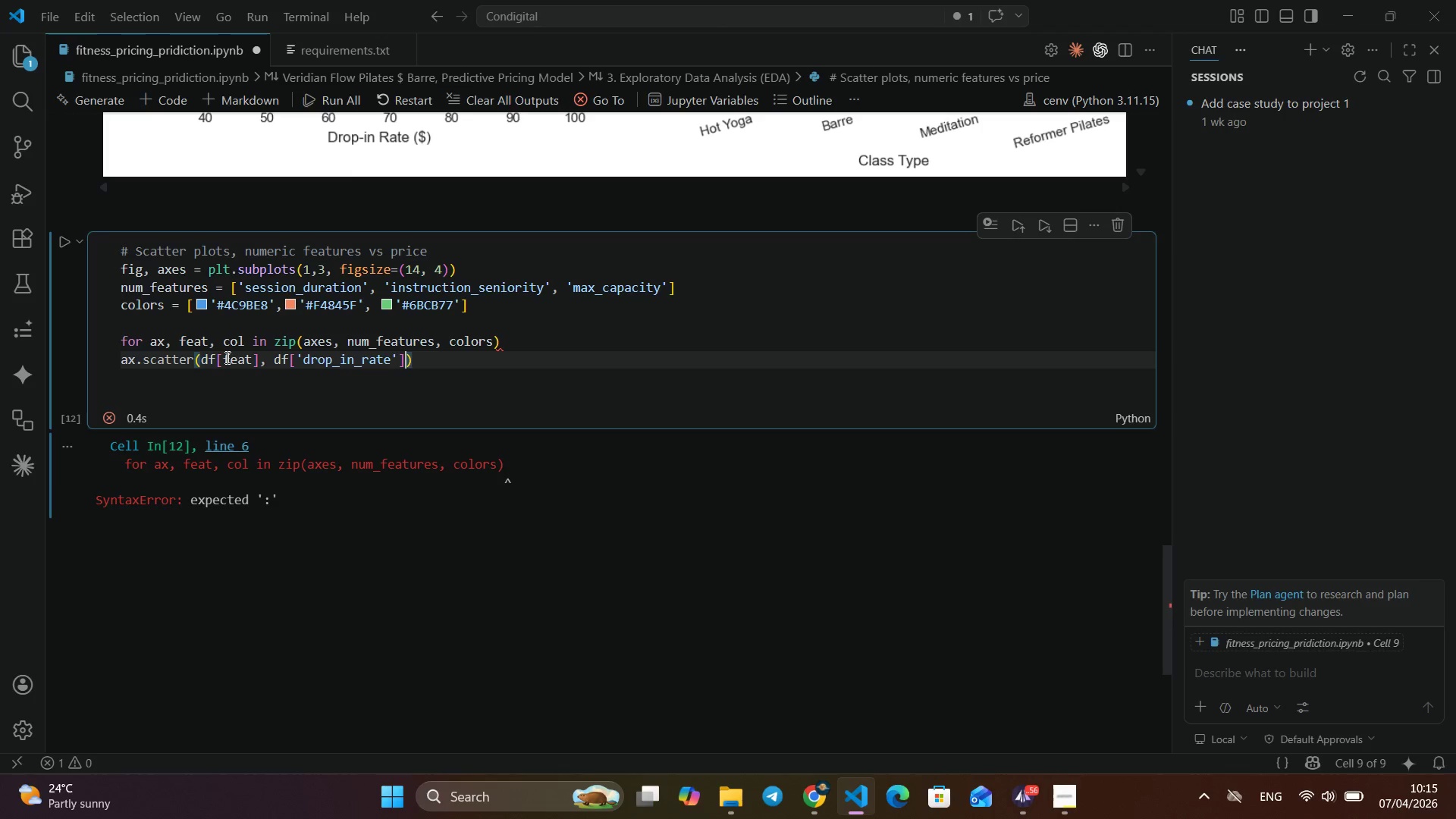 
type(, alpha)
 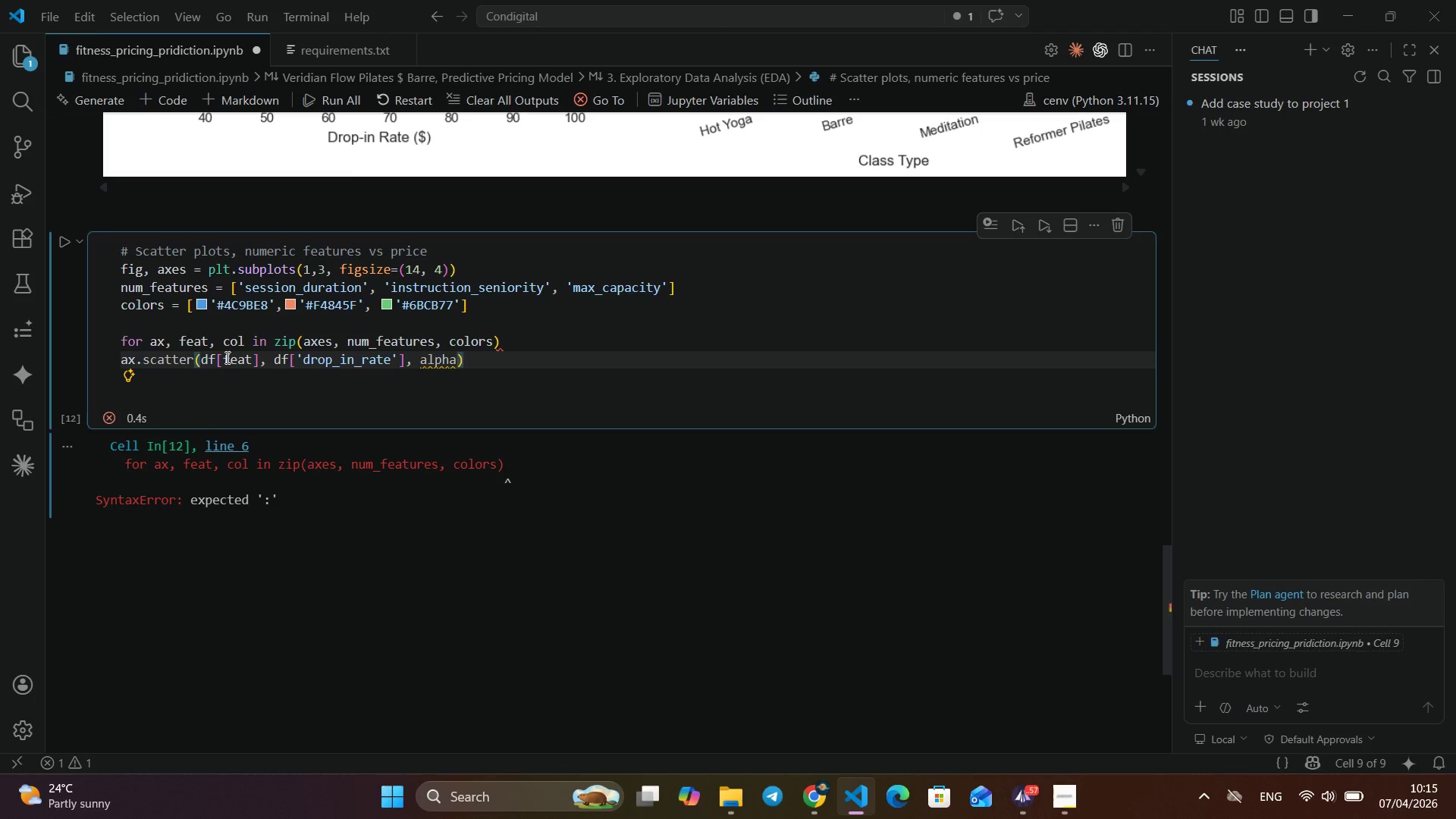 
wait(6.89)
 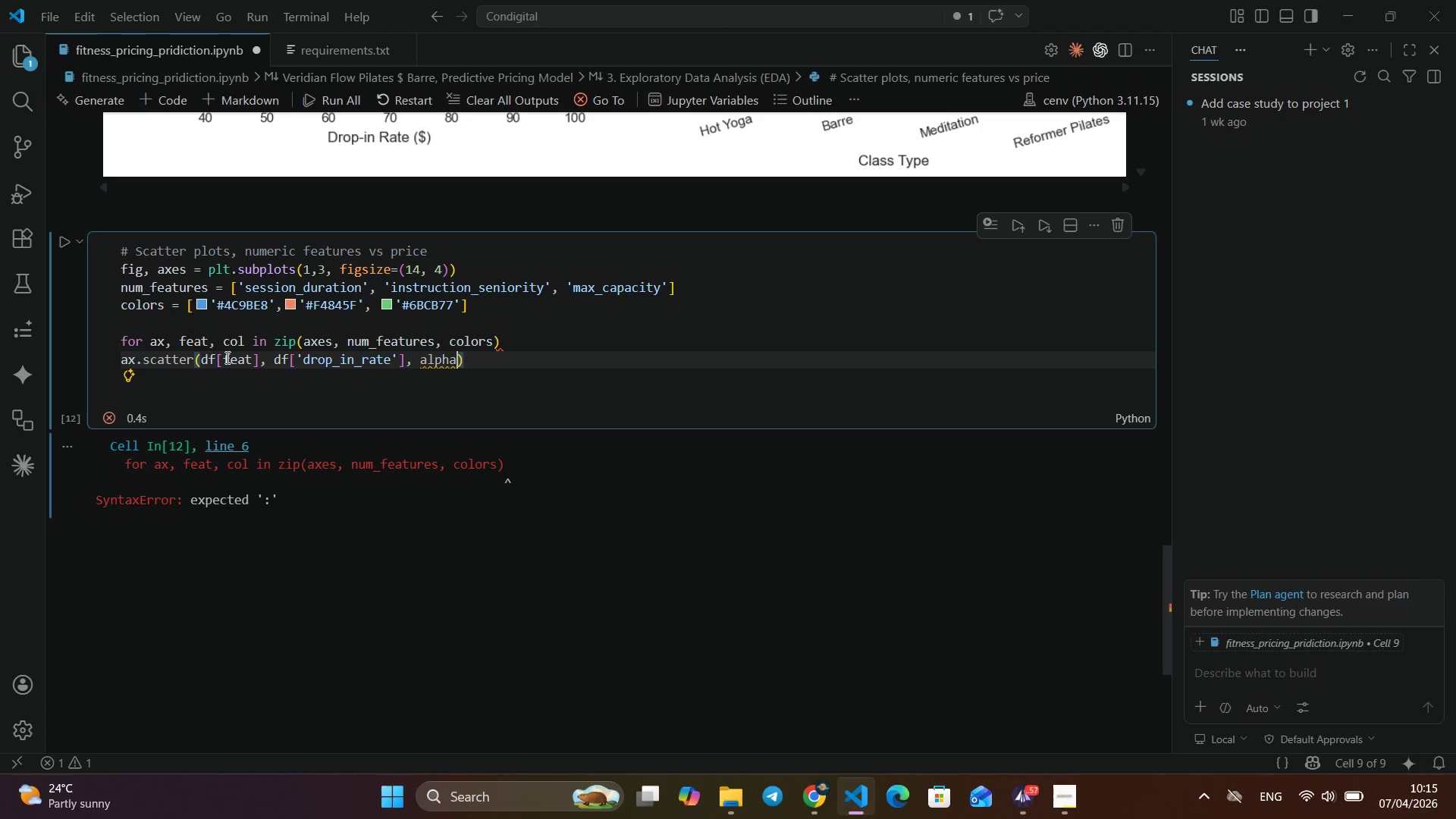 
key(Equal)
 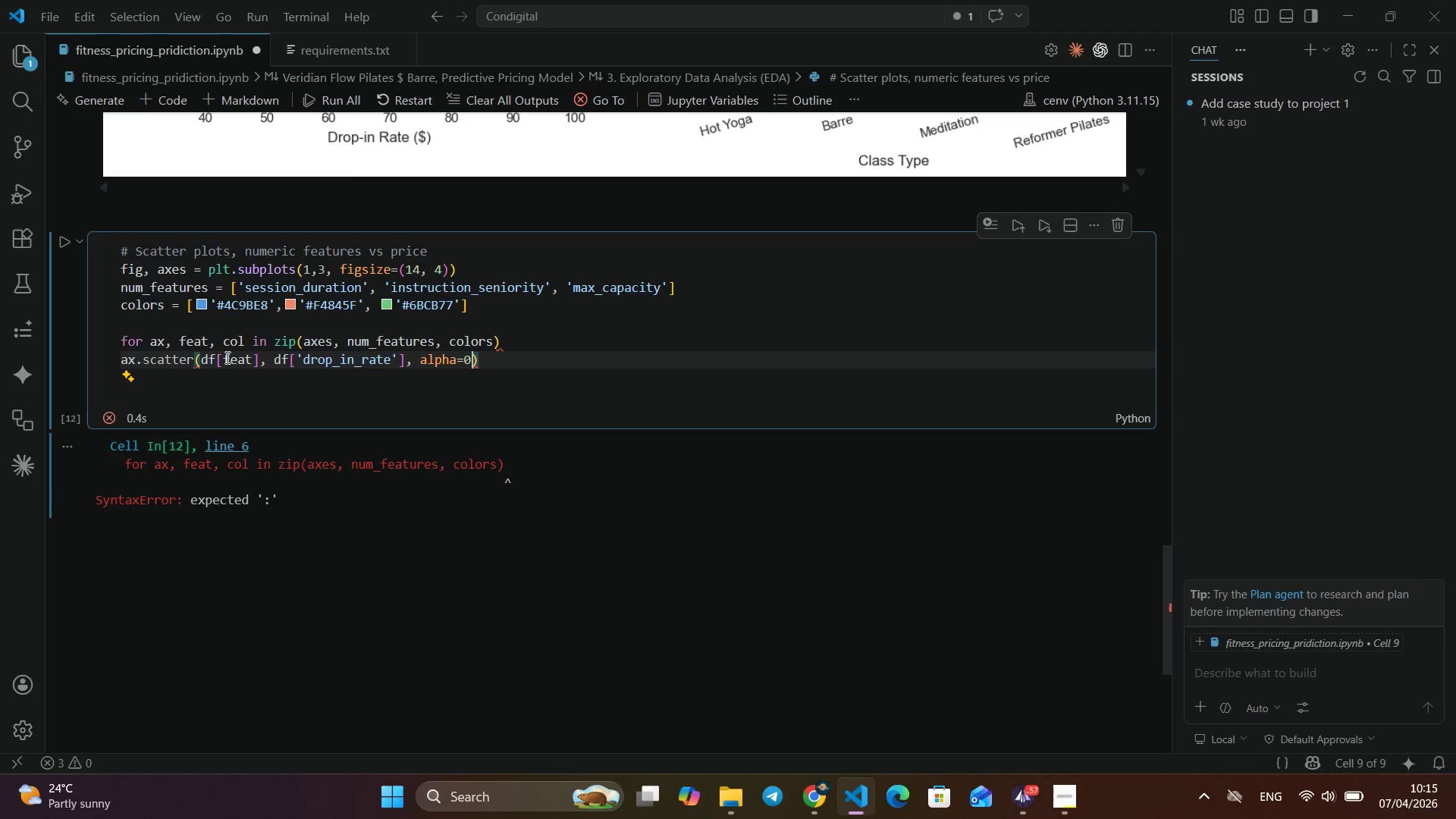 
key(0)
 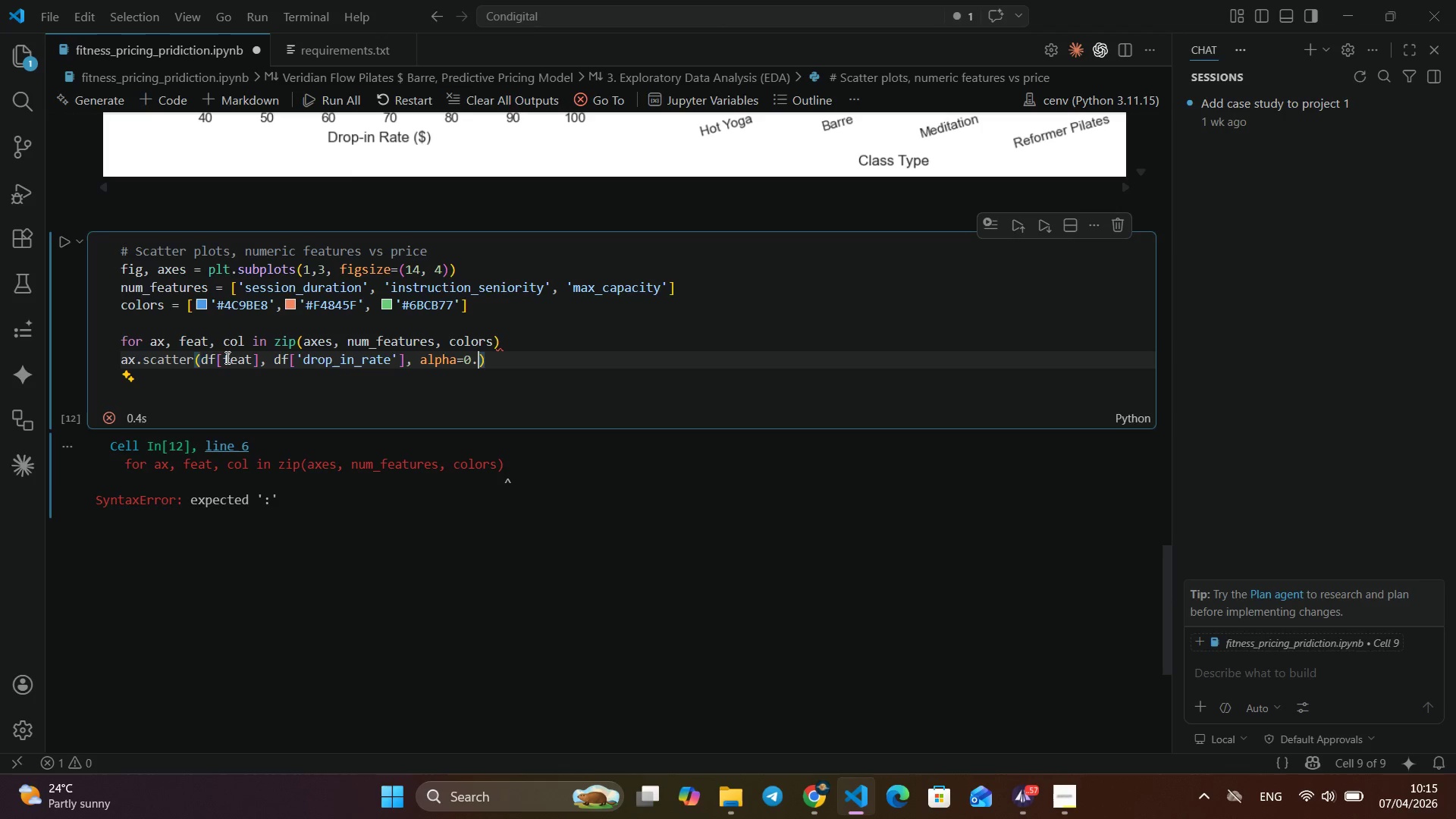 
key(Period)
 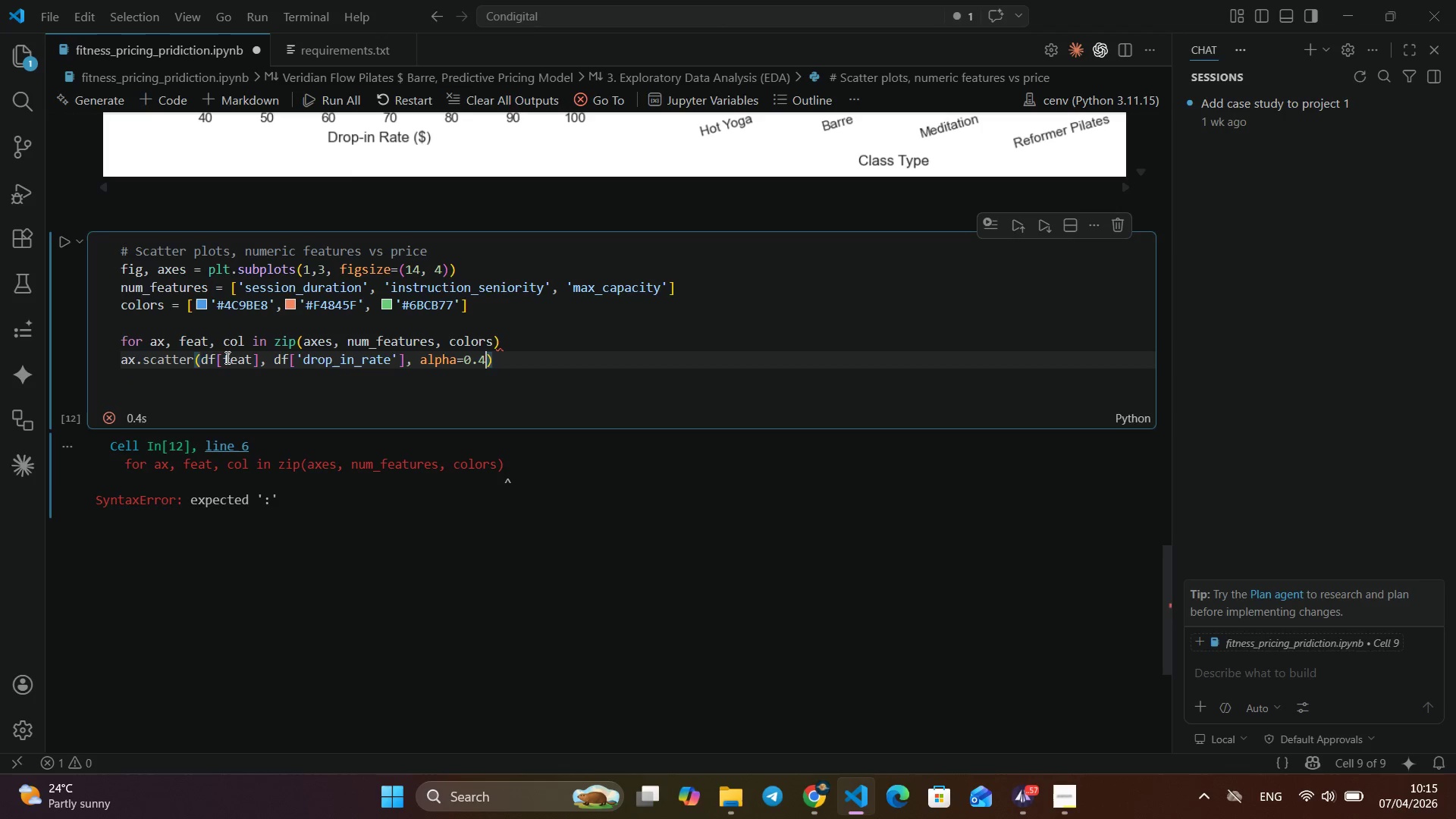 
key(4)
 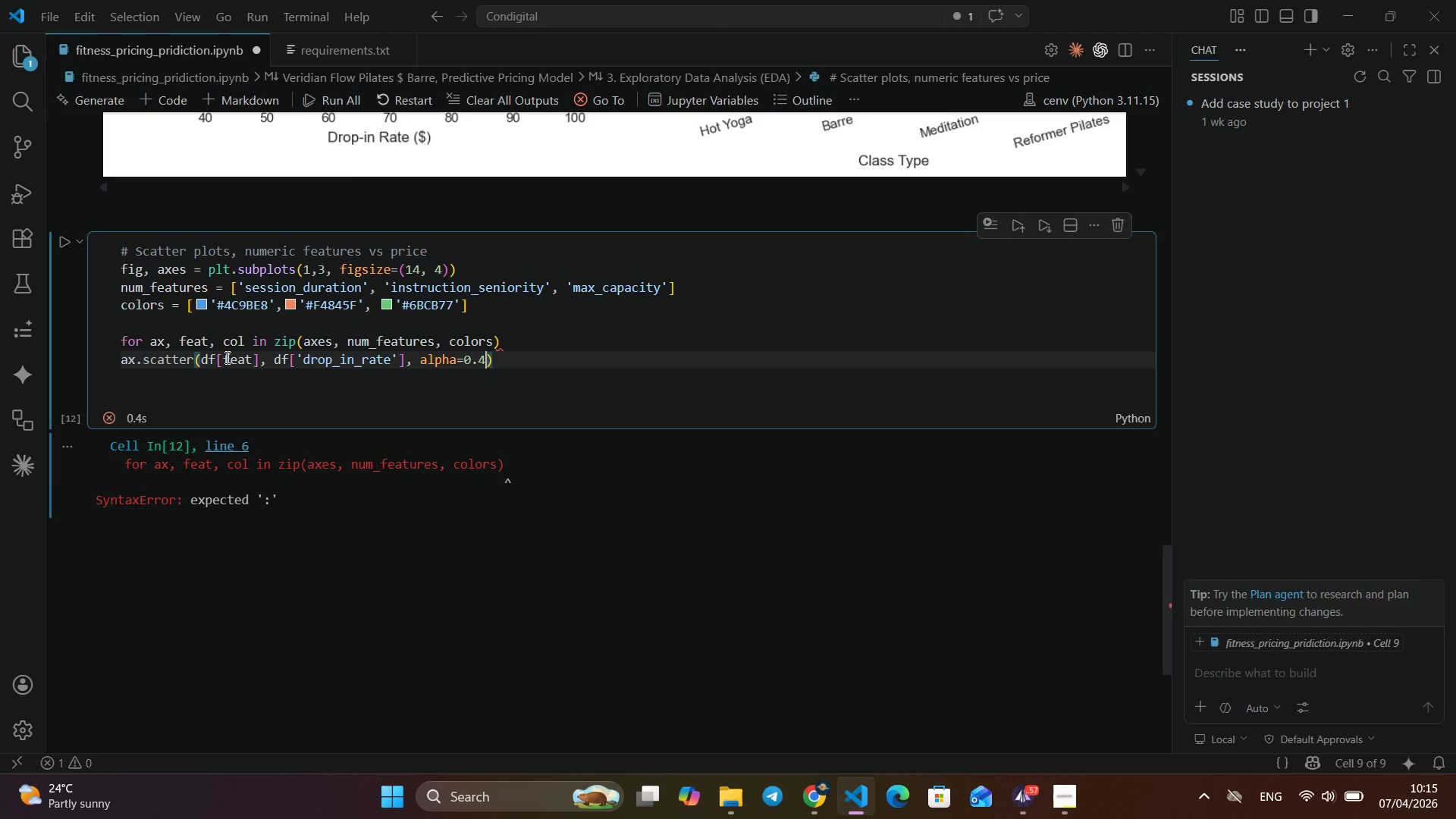 
type(, color)
 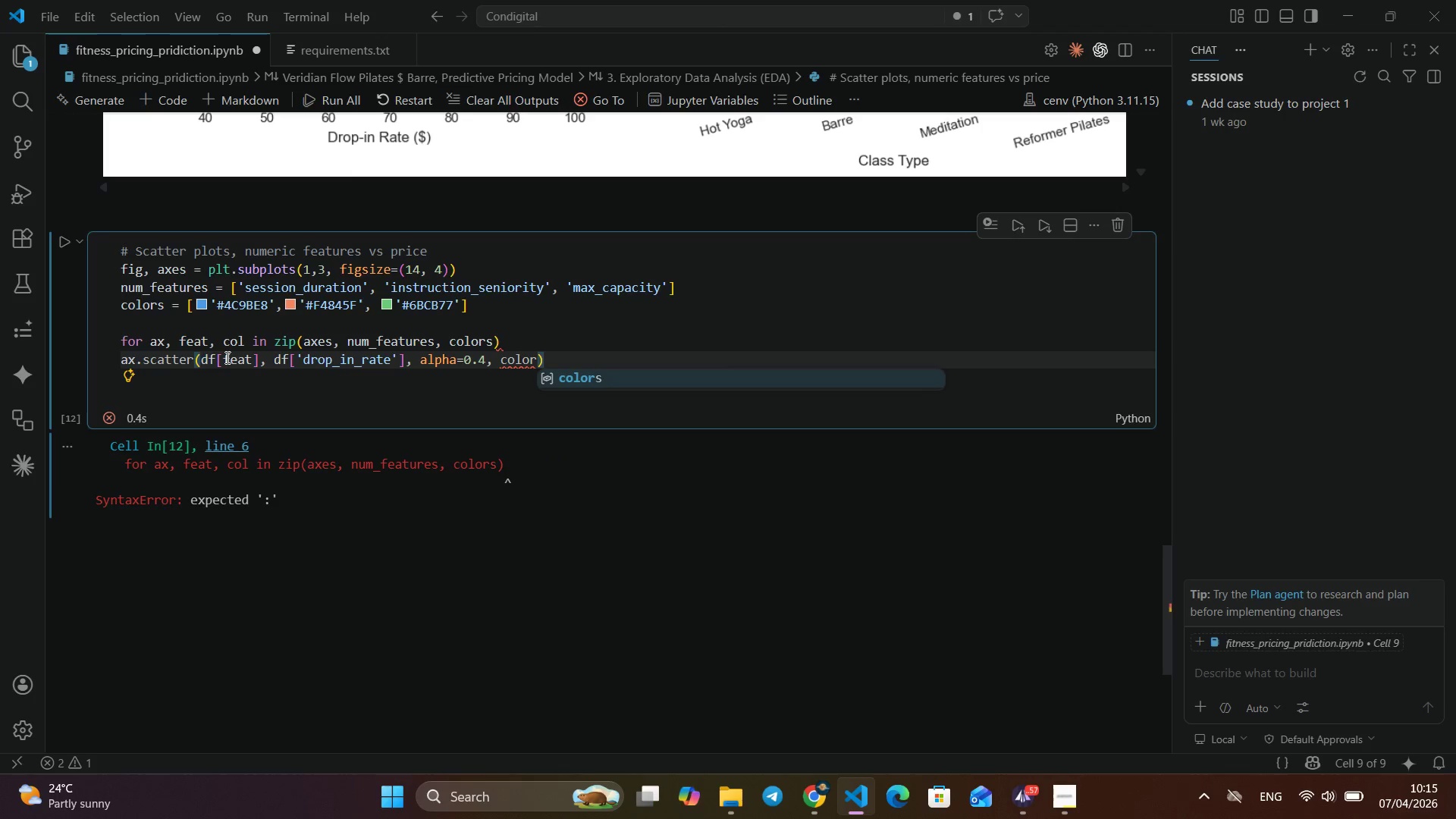 
wait(8.49)
 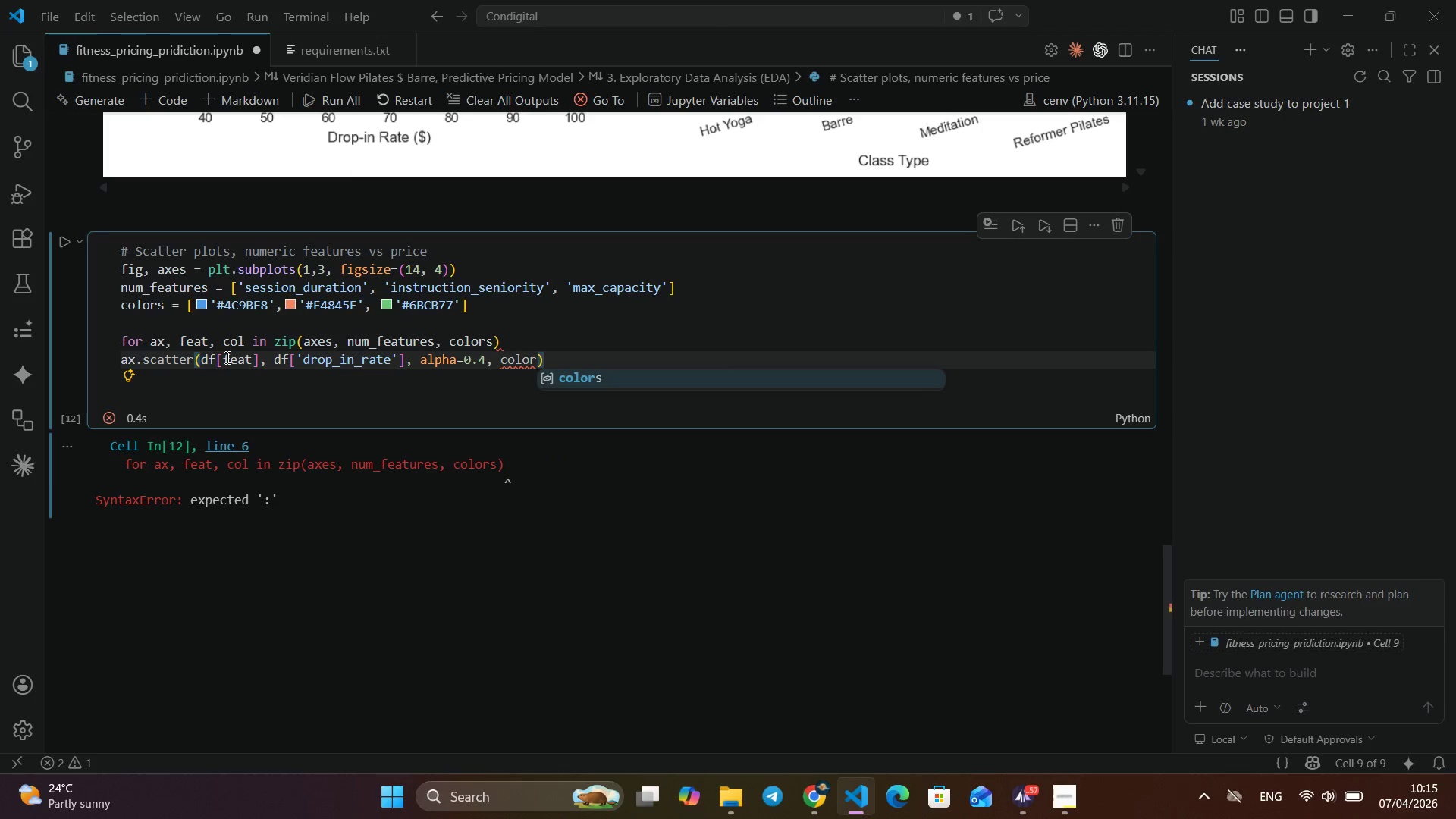 
type(=col)
 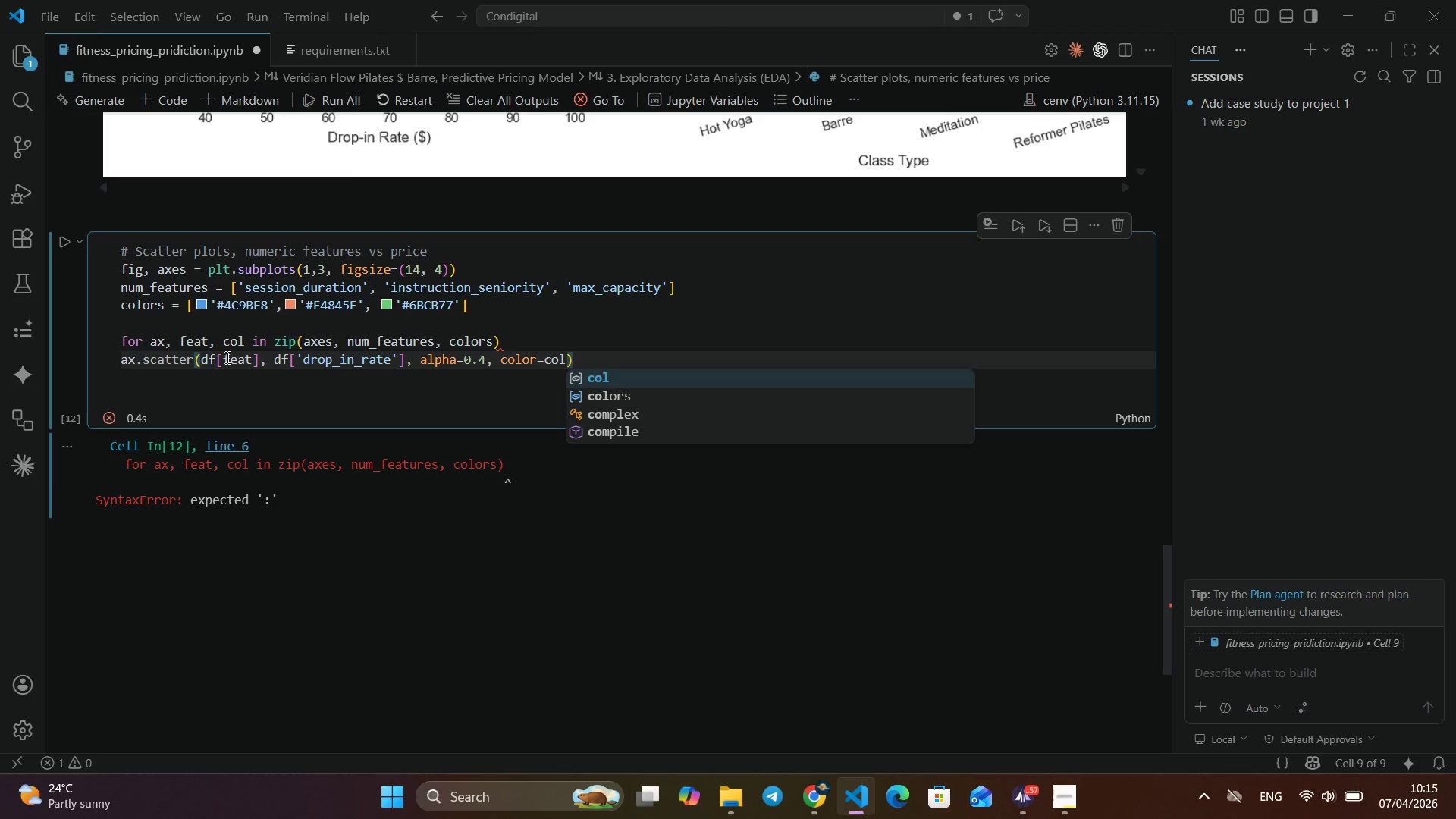 
wait(5.77)
 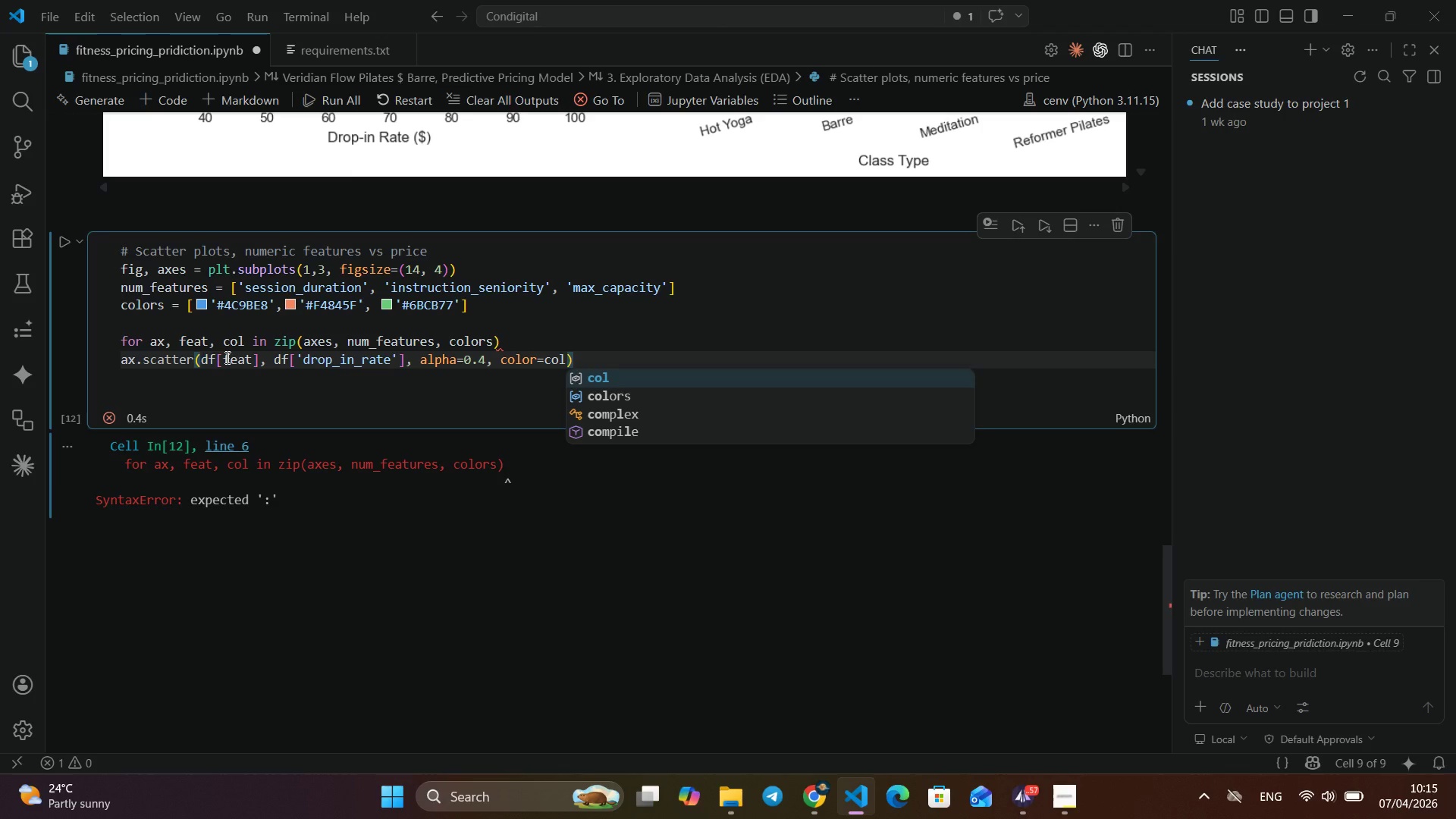 
type(, s=15)
 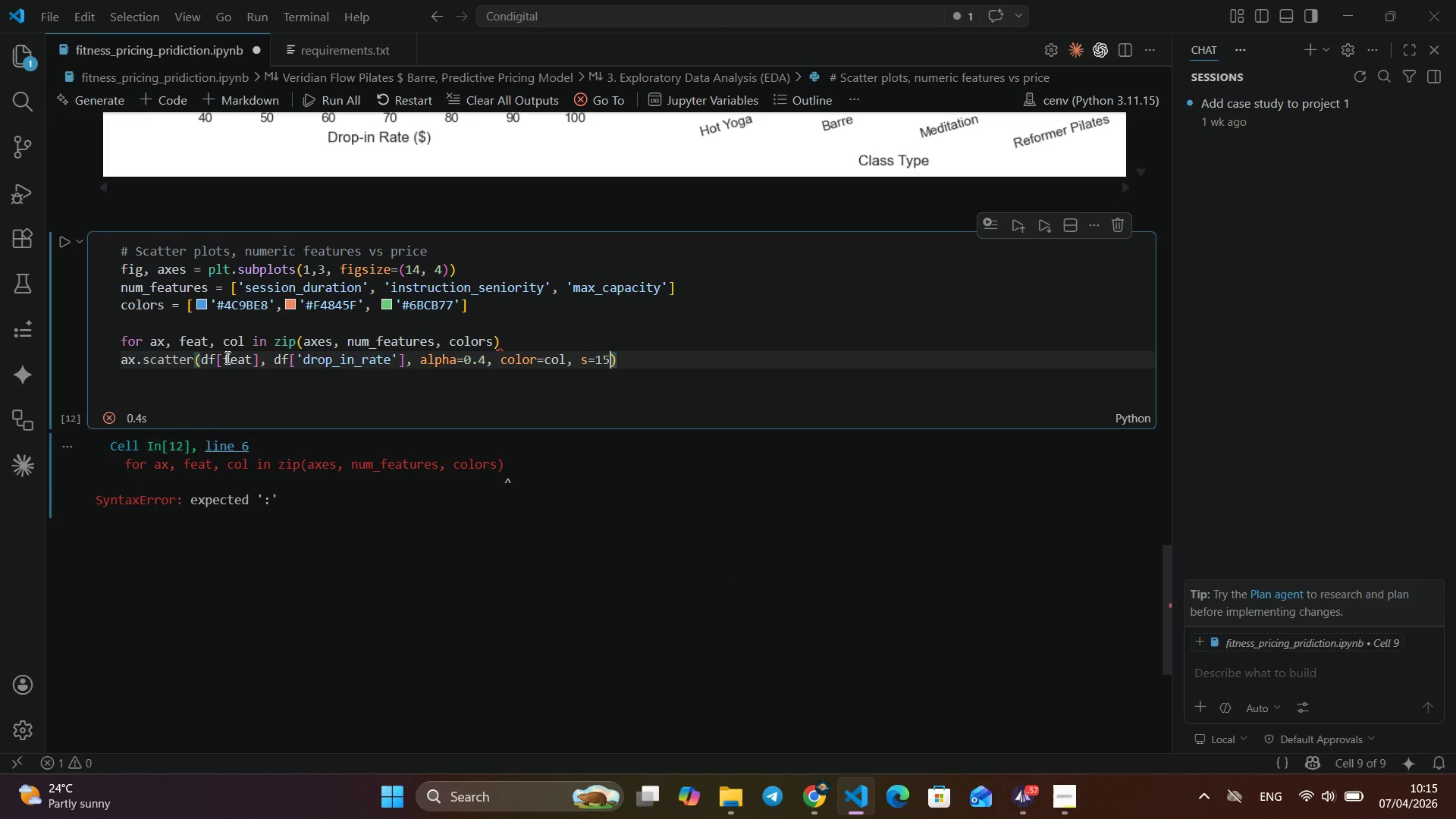 
key(ArrowRight)
 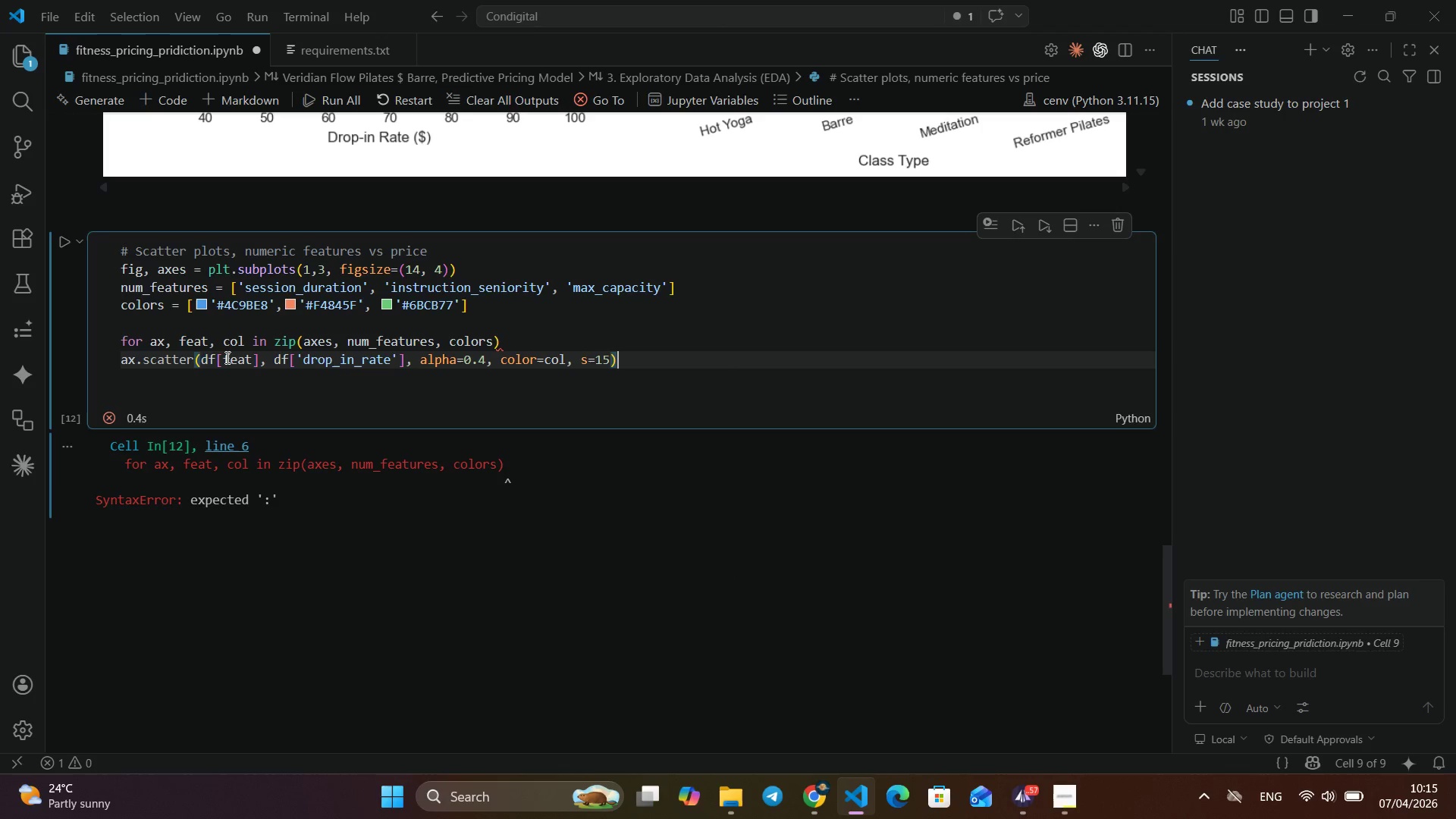 
key(Enter)
 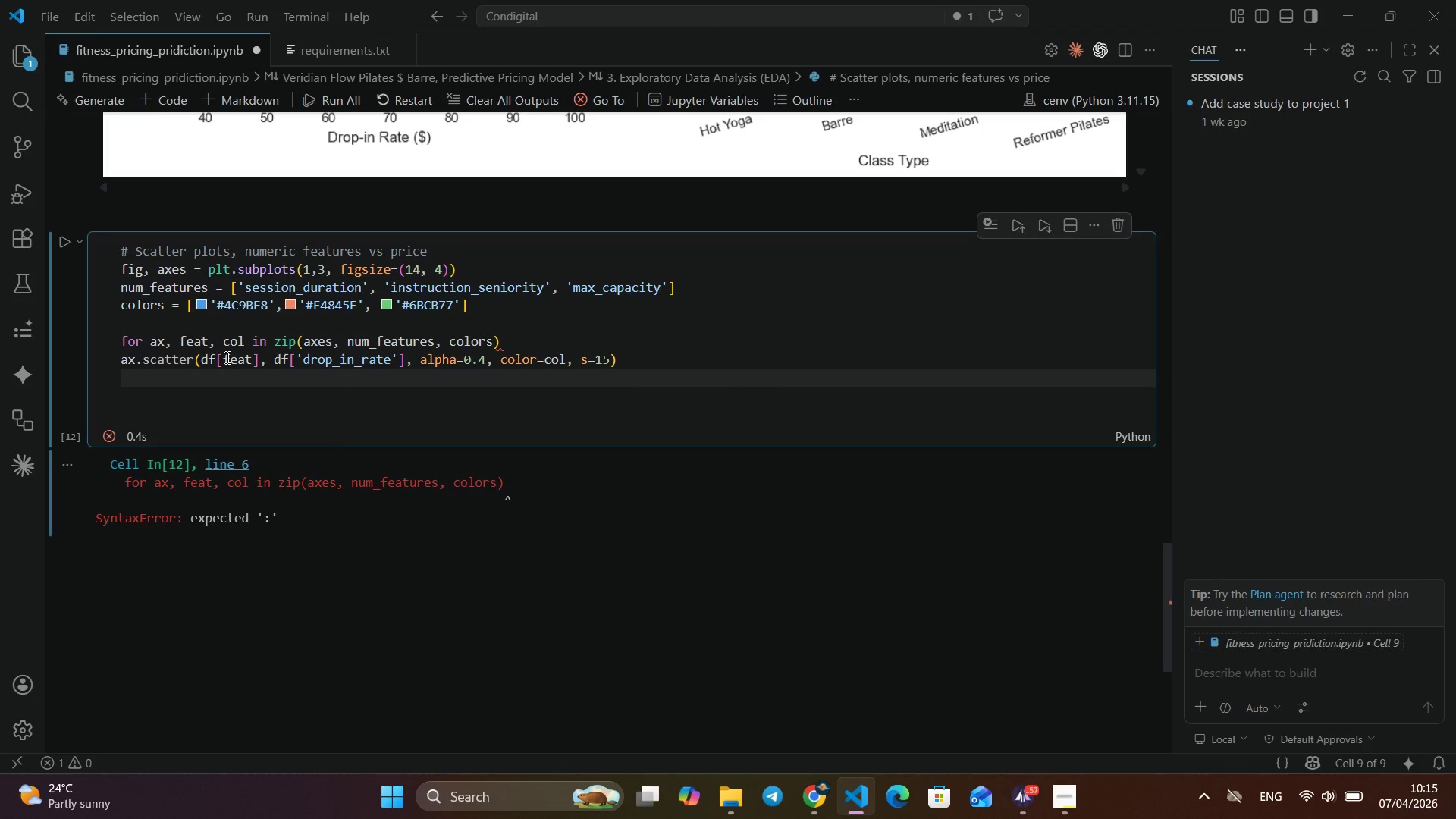 
type(ax.set)
 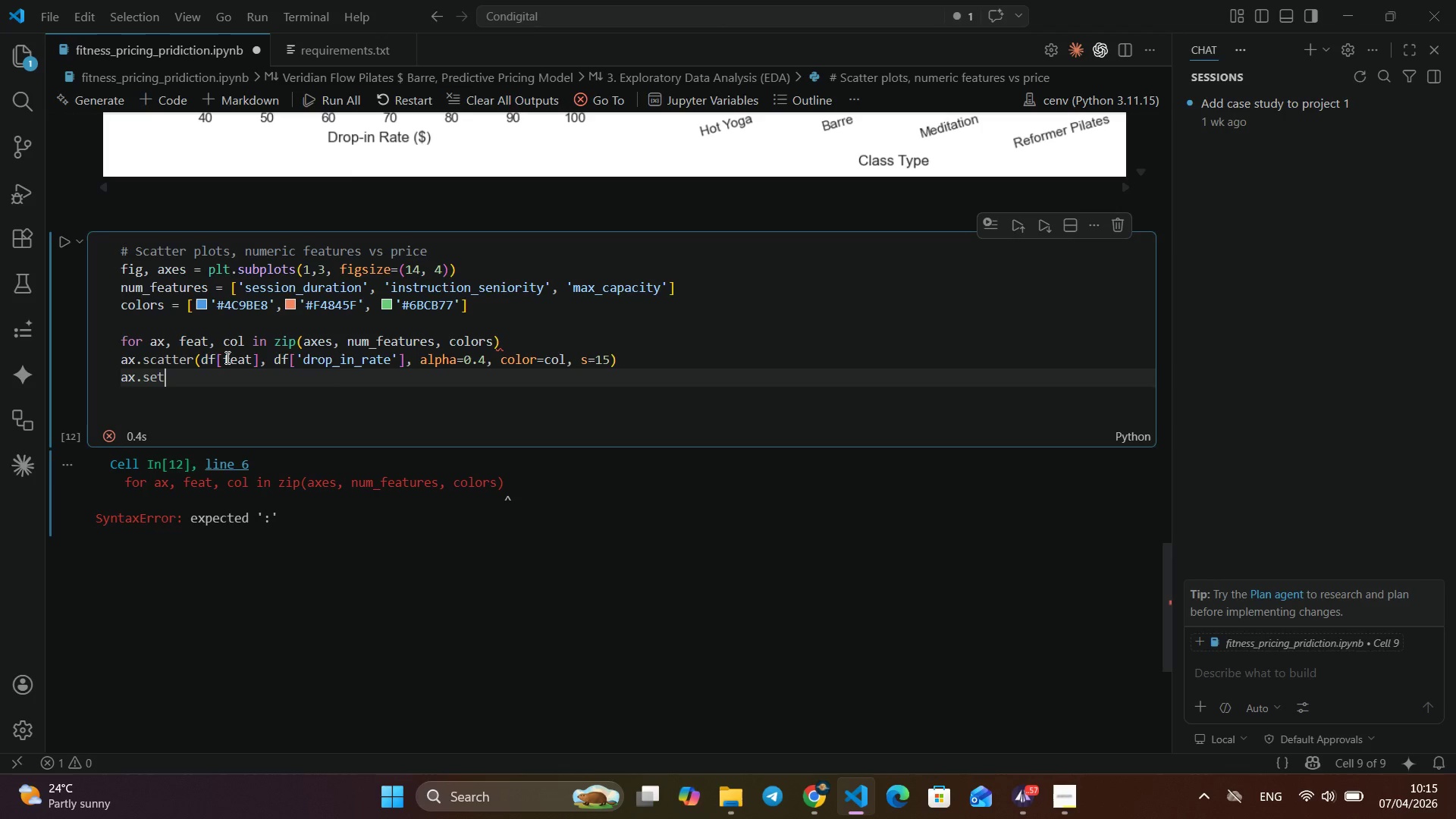 
type(_xlabel()
 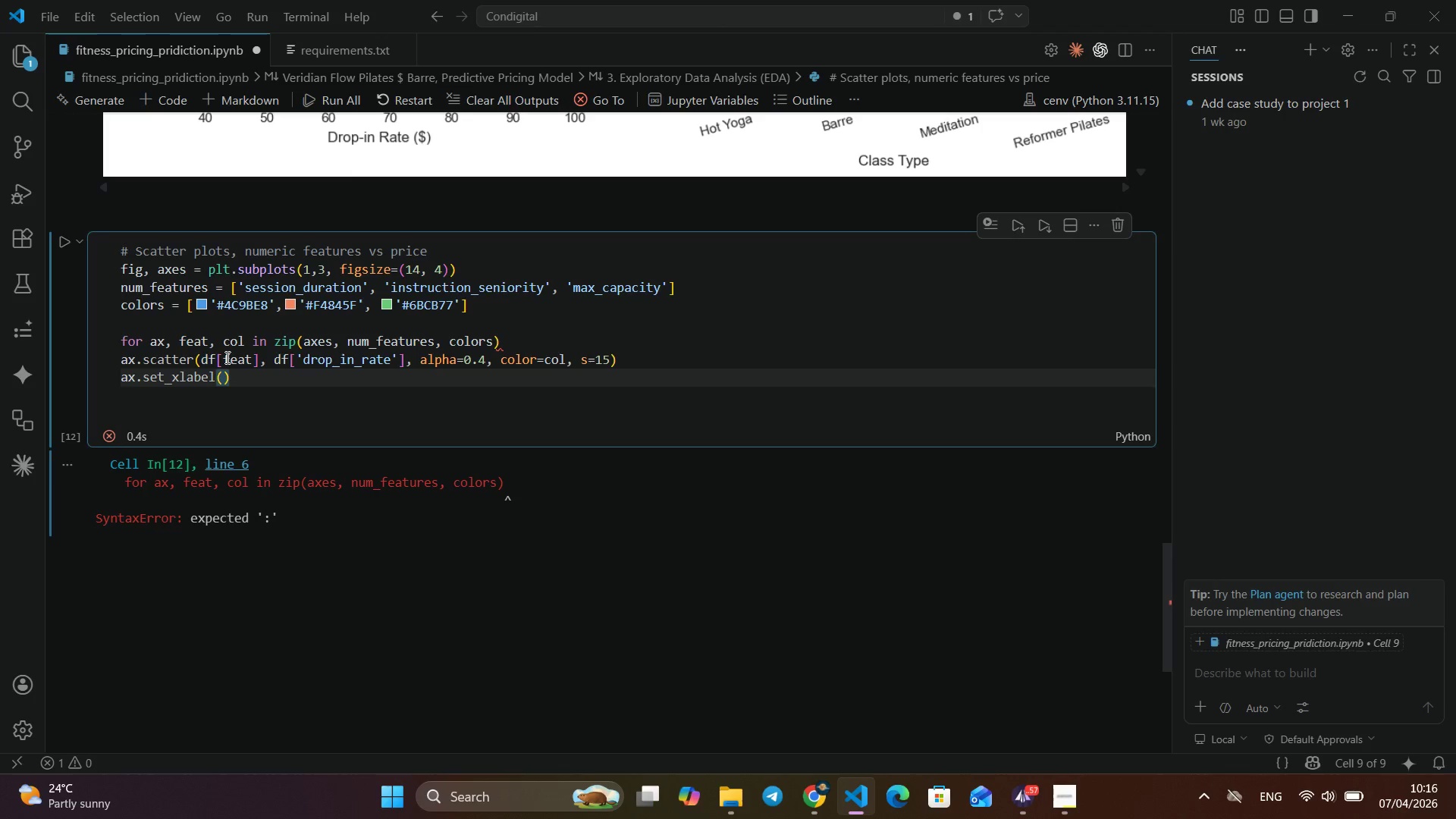 
wait(15.62)
 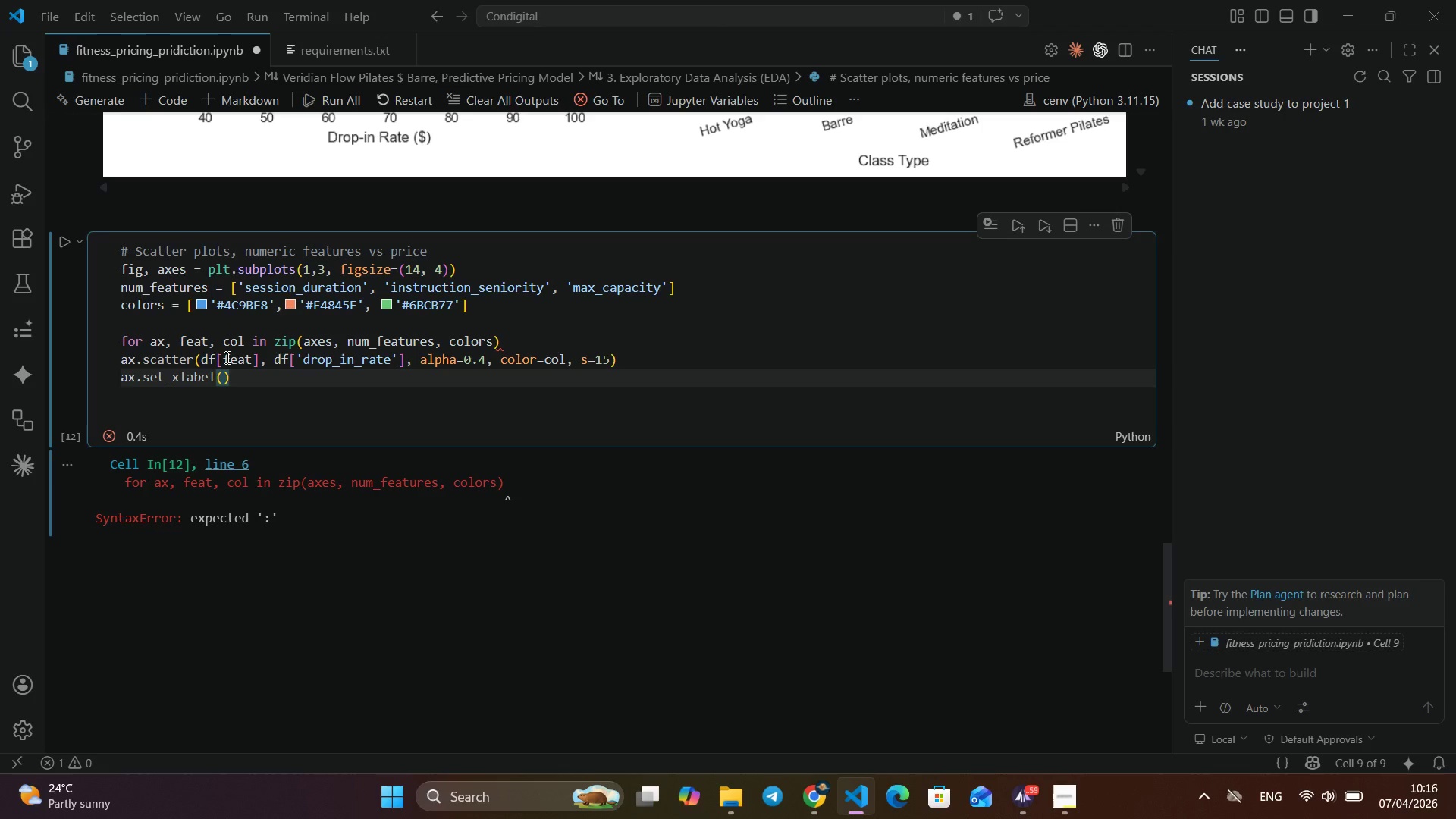 
type('Drop-in )
 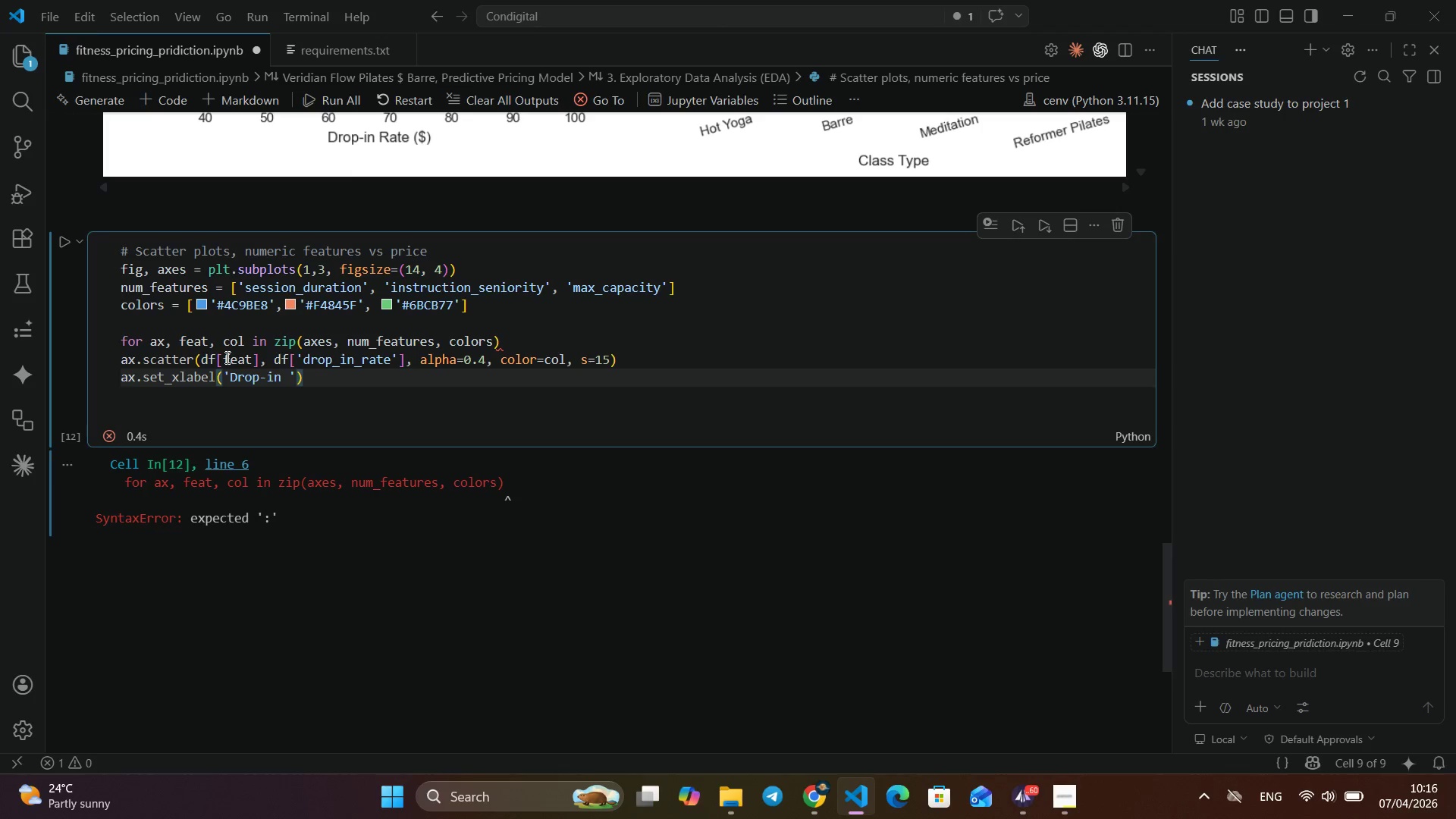 
type(Rate ($)
 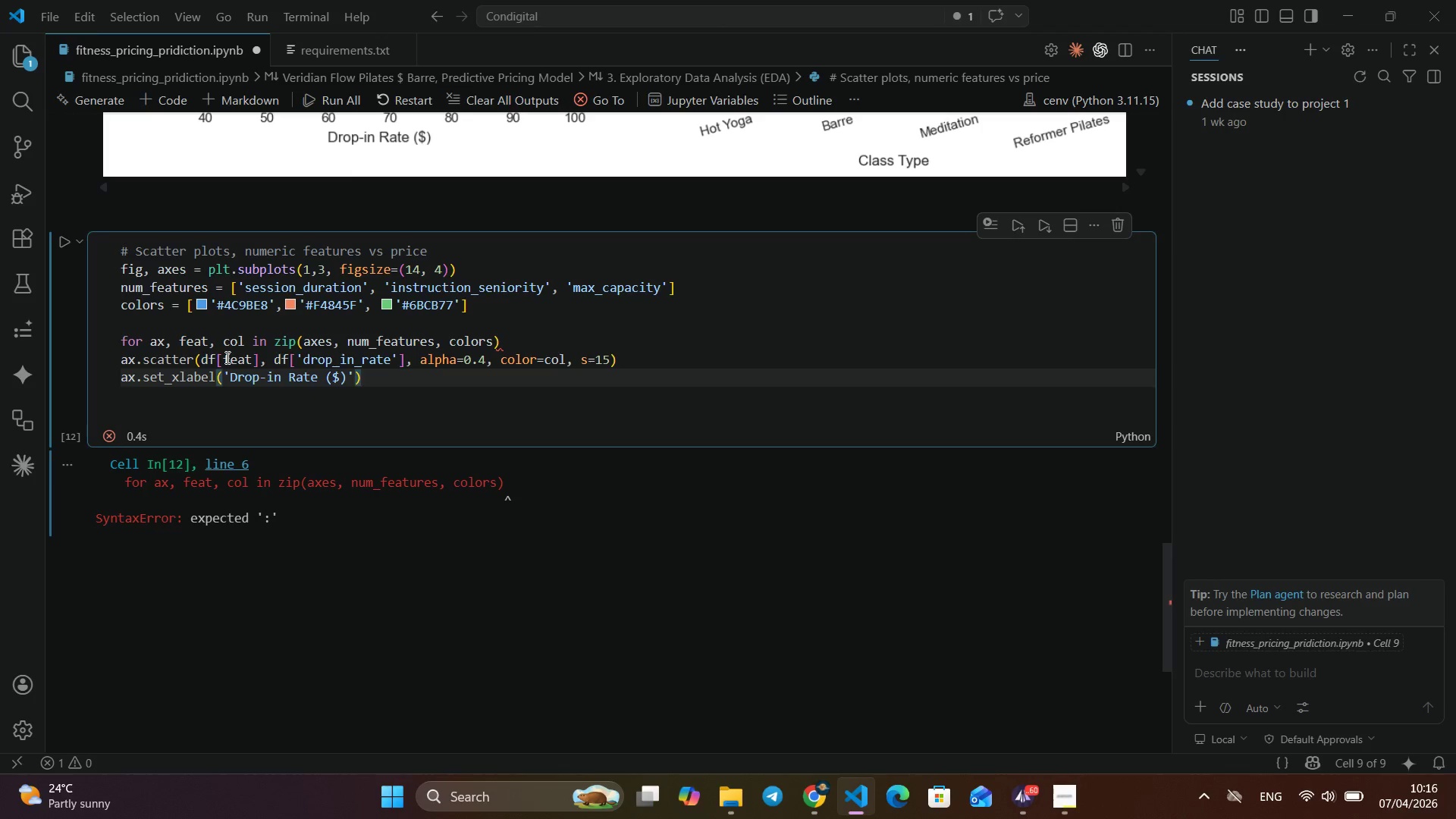 
key(ArrowRight)
 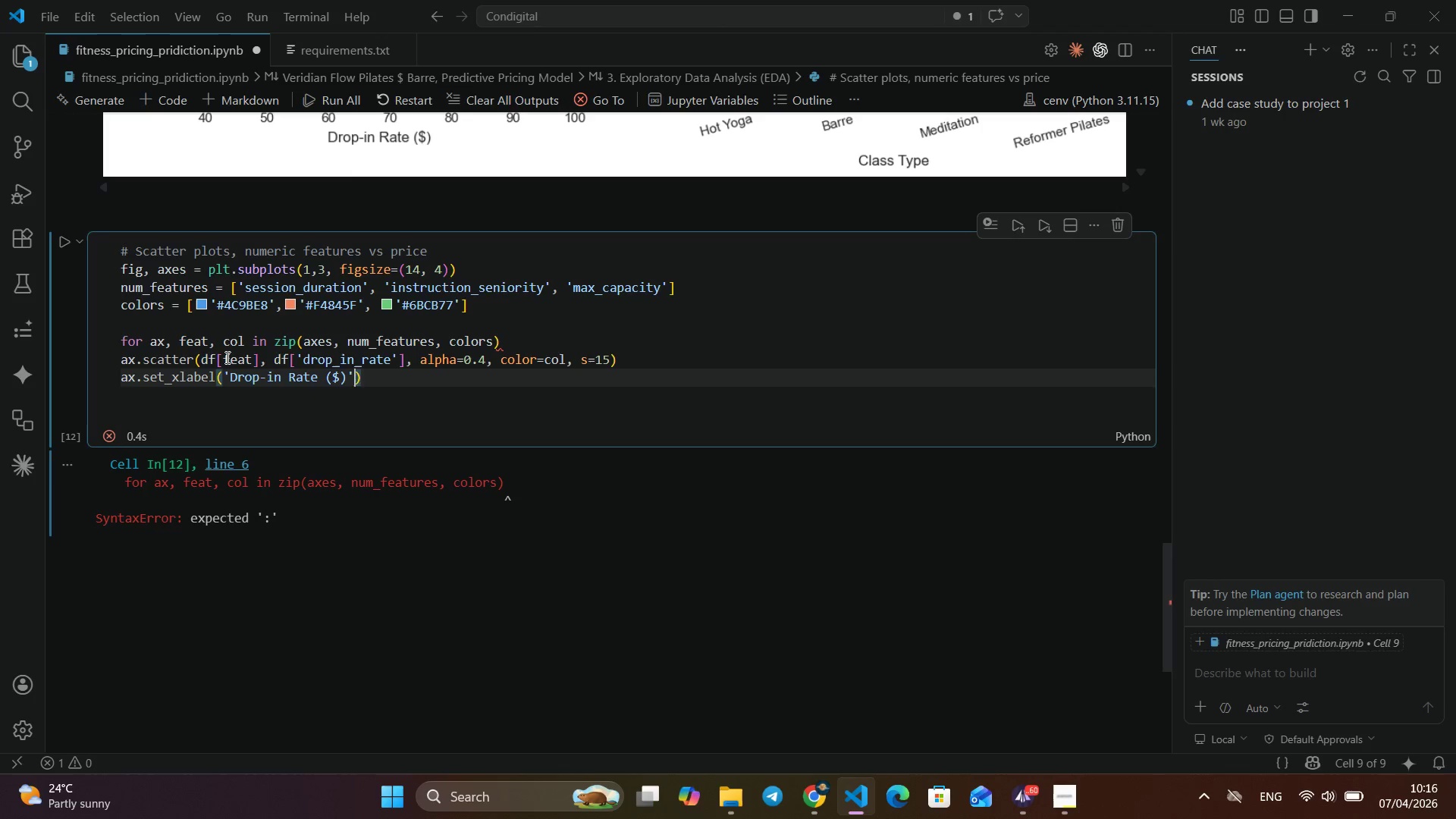 
key(ArrowRight)
 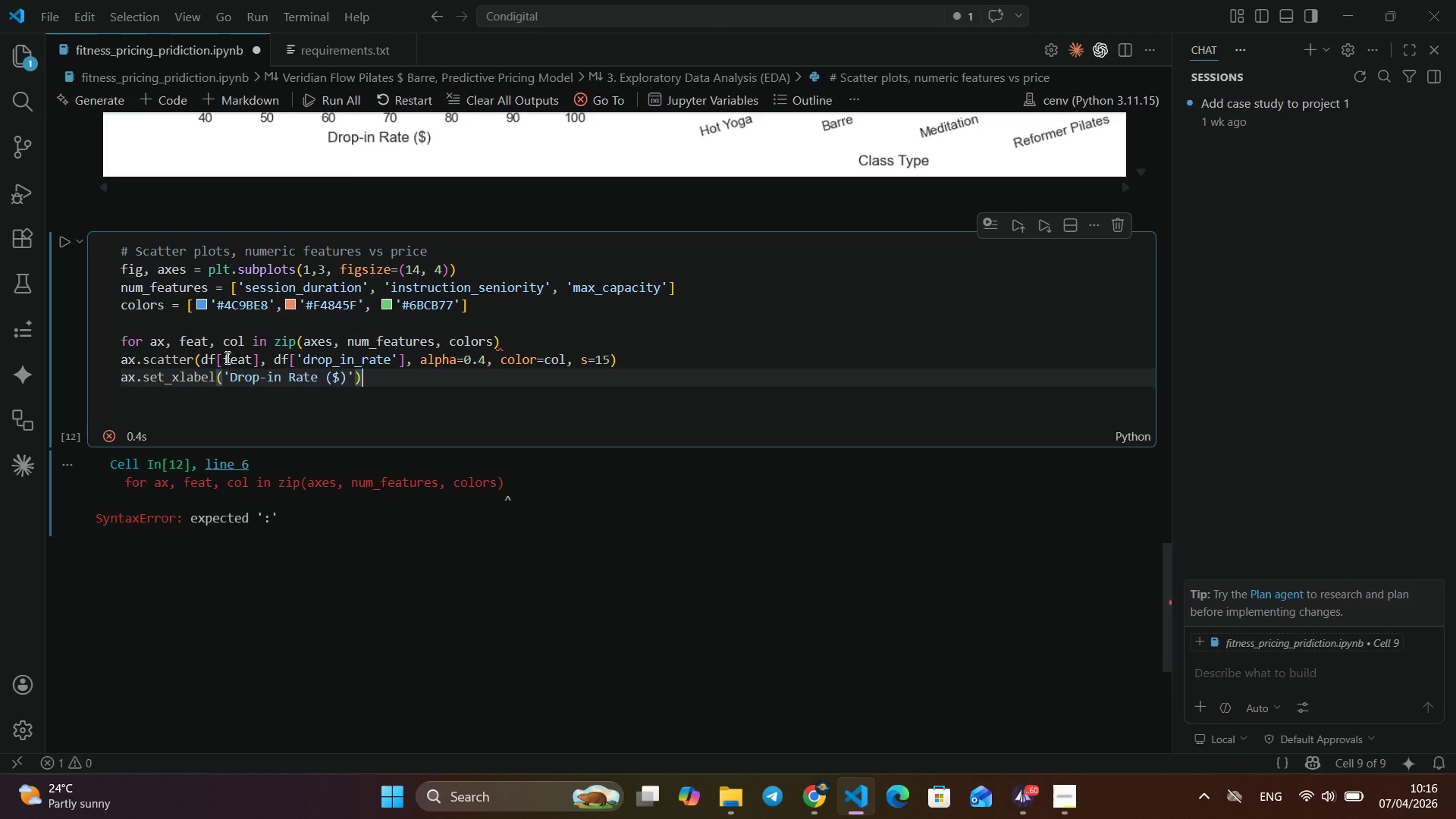 
key(ArrowRight)
 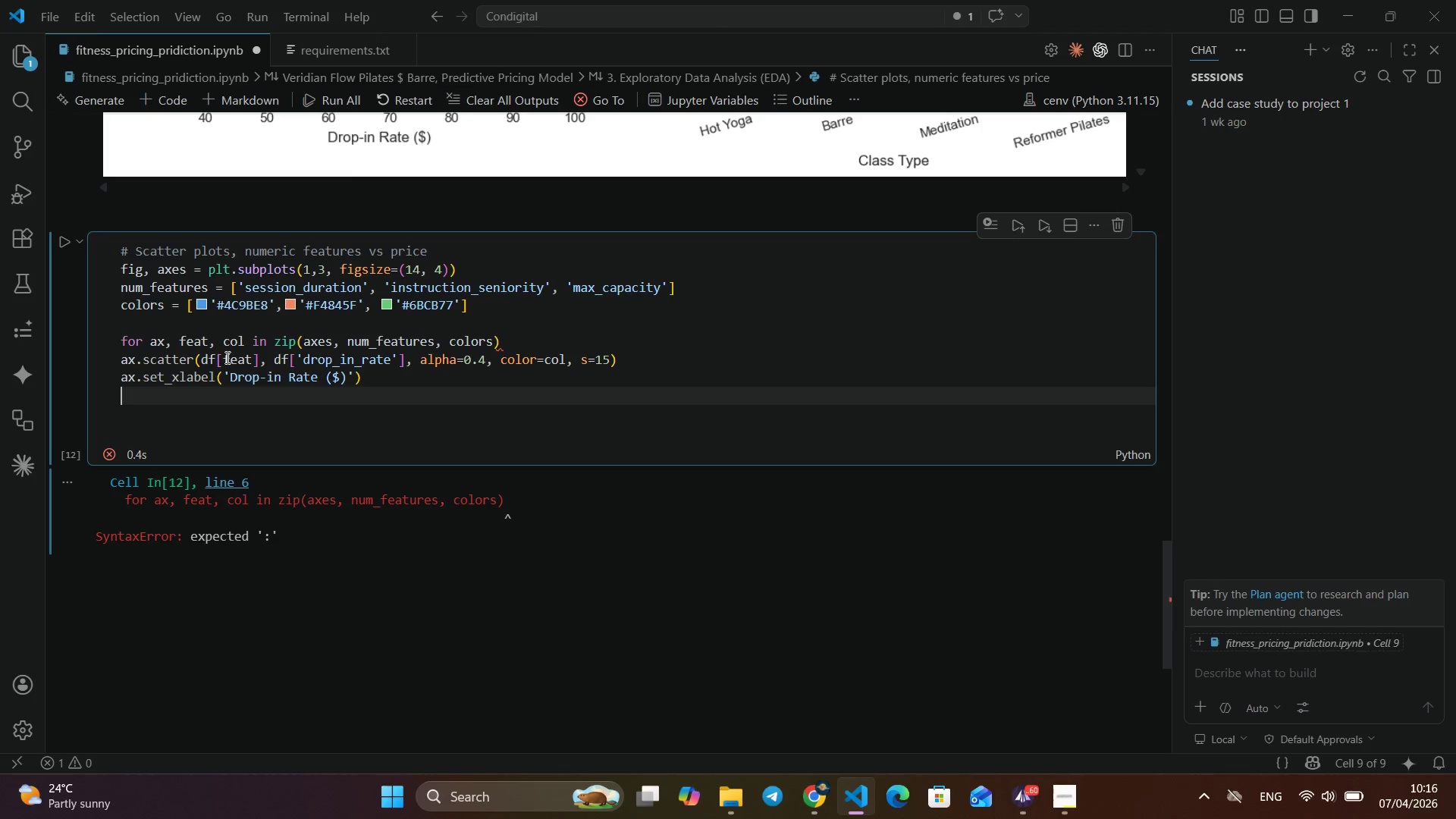 
key(Enter)
 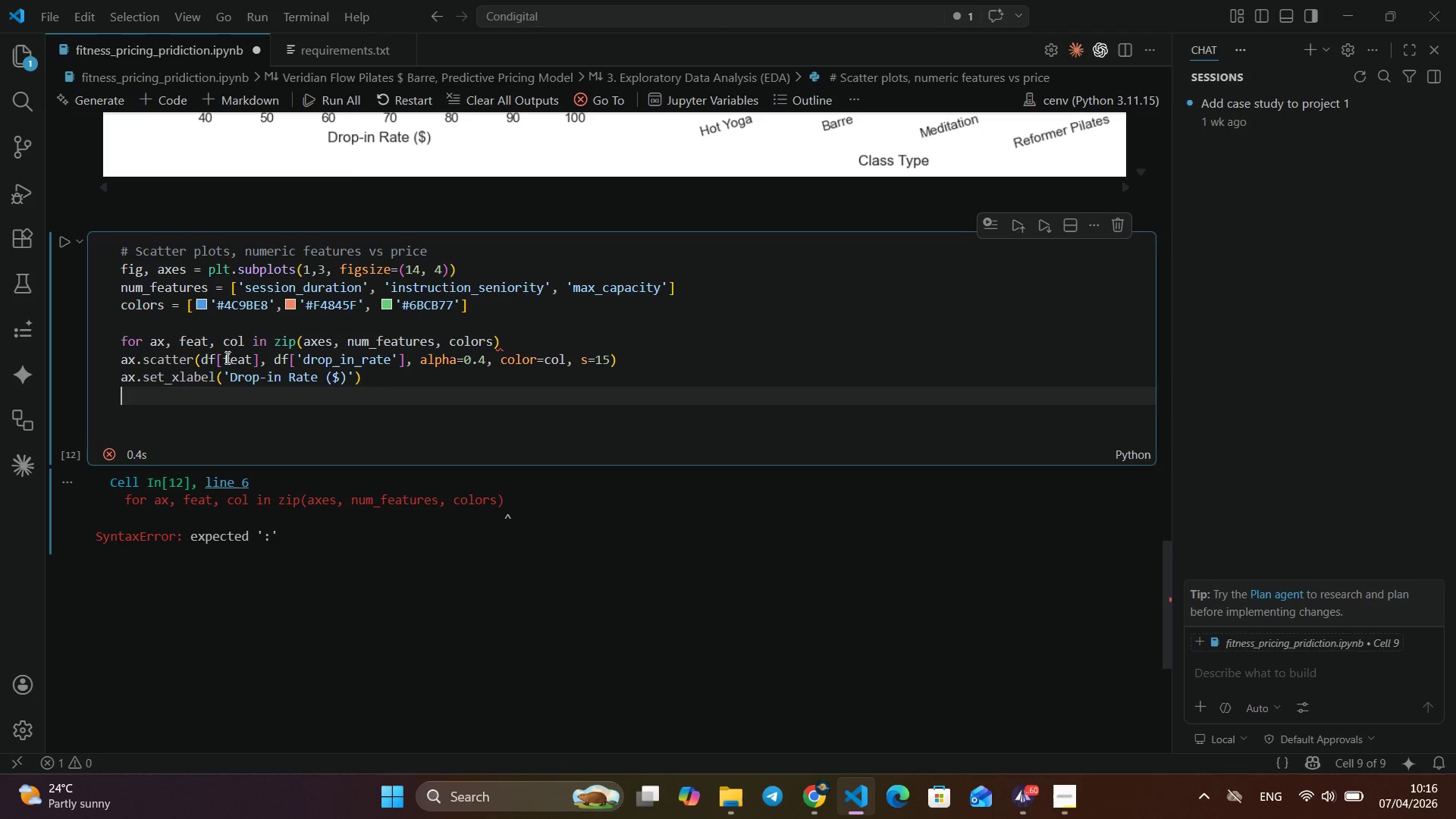 
type(ax.)
 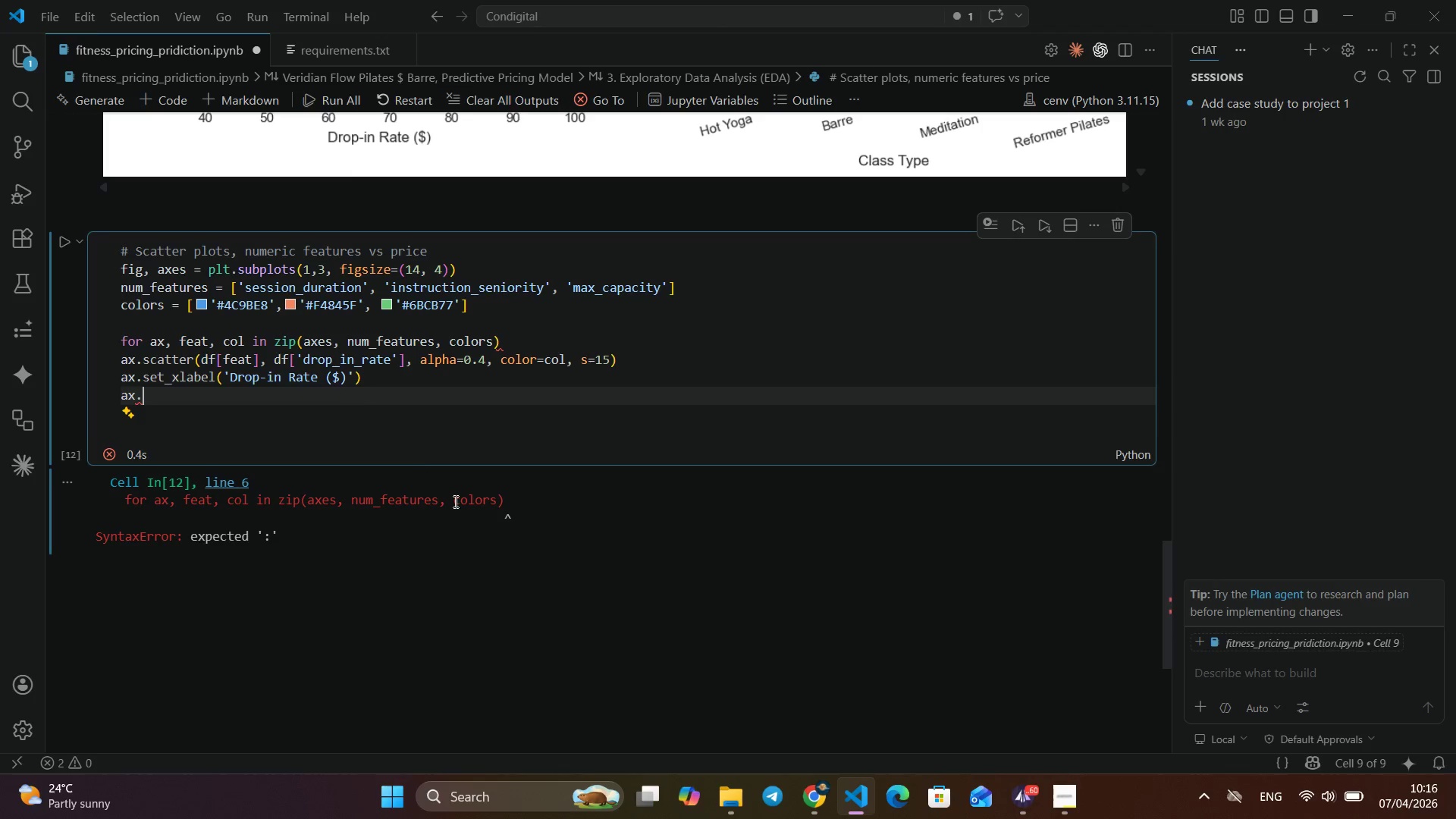 
wait(6.92)
 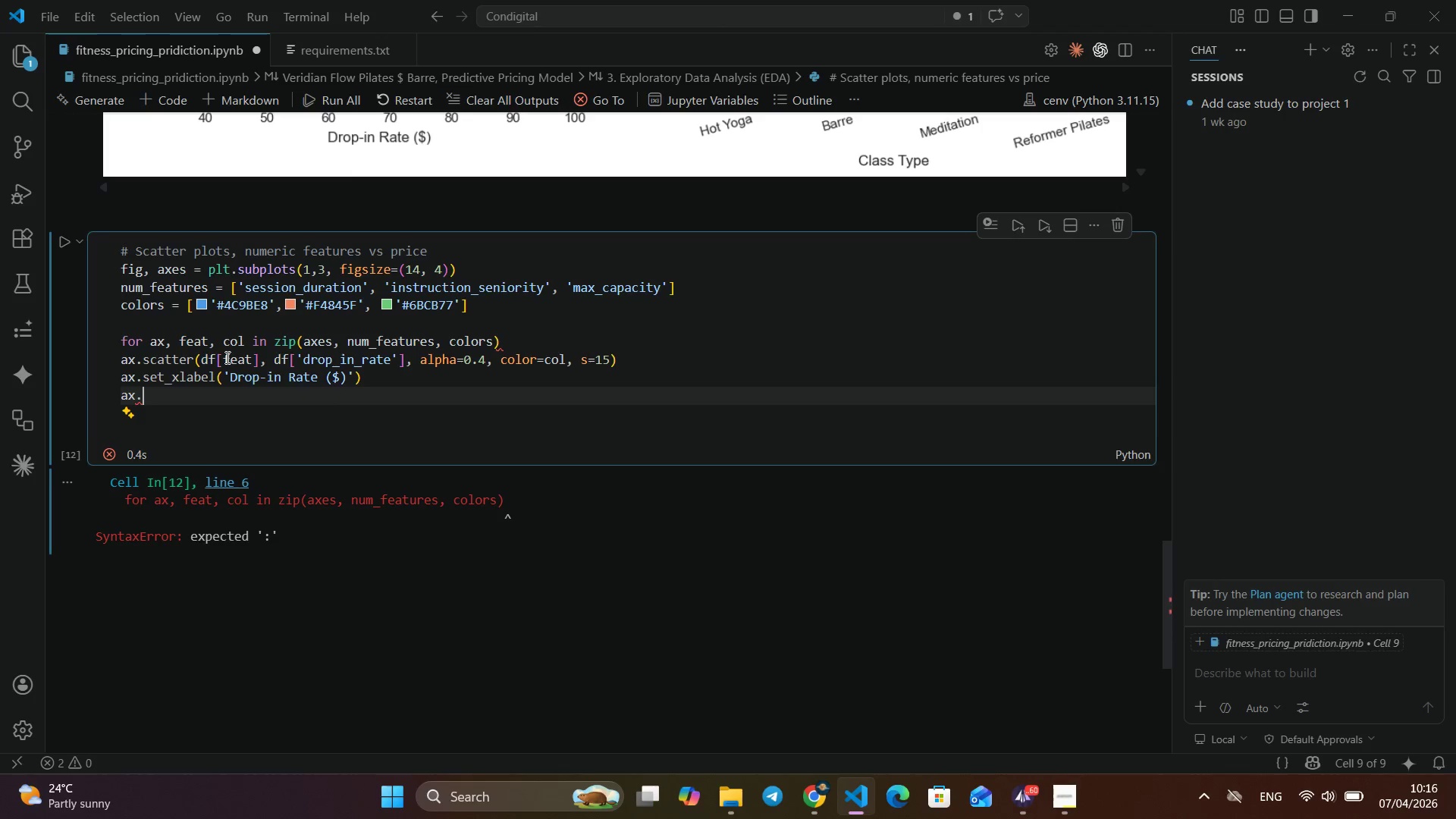 
left_click([1059, 799])